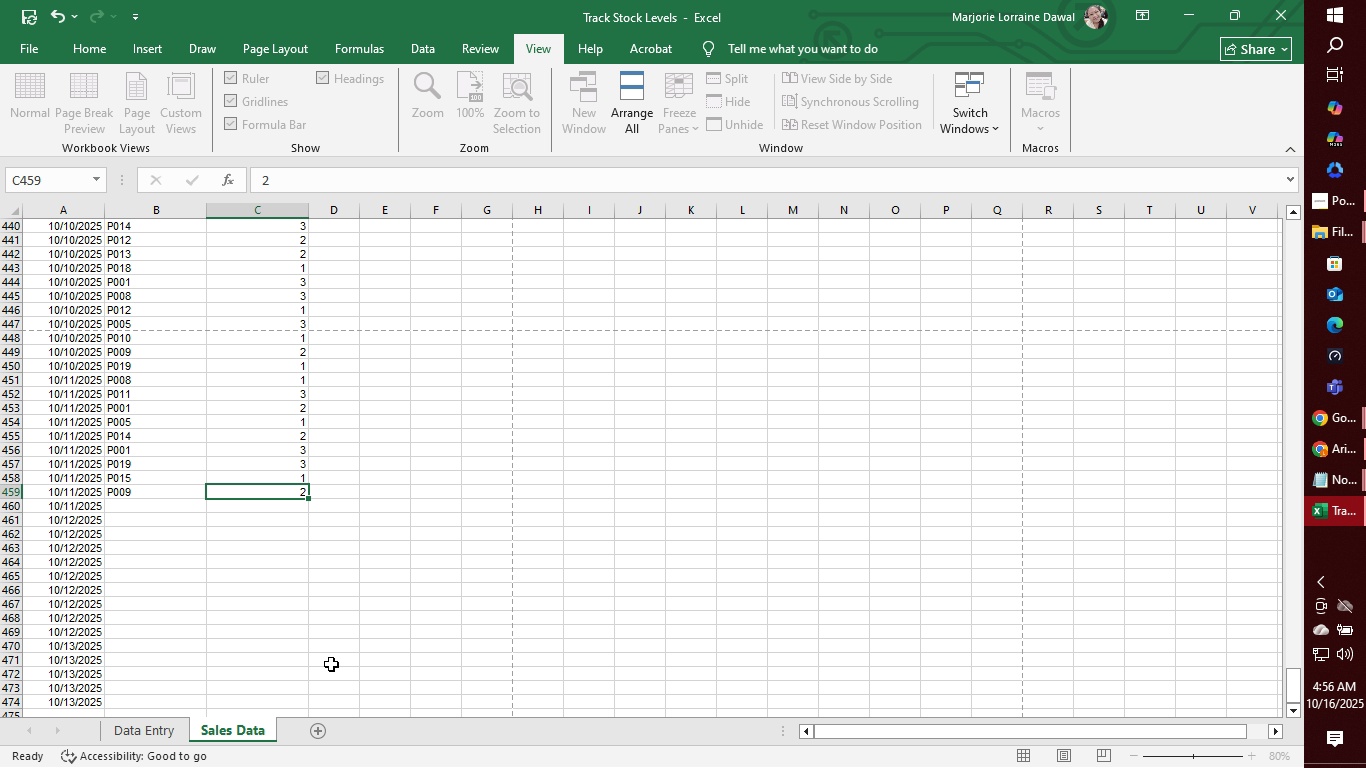 
key(Enter)
 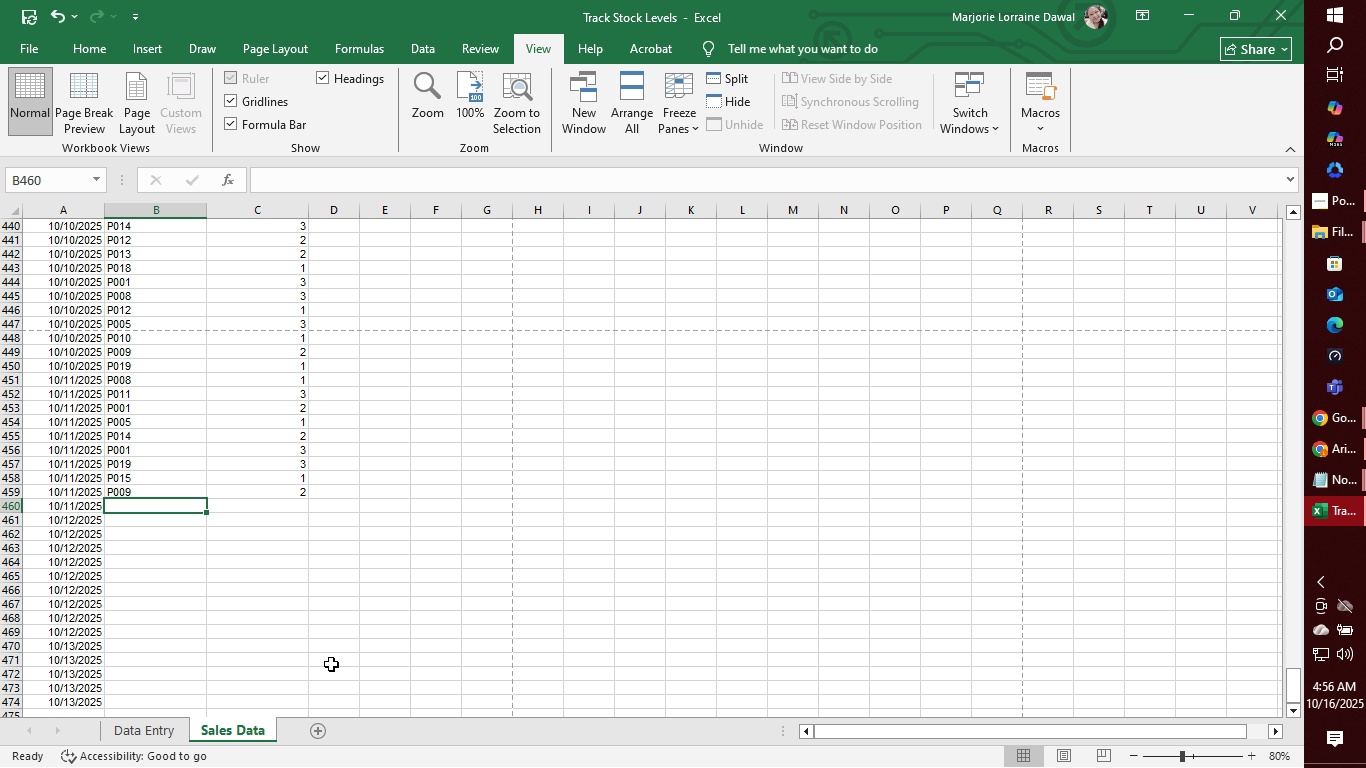 
wait(6.39)
 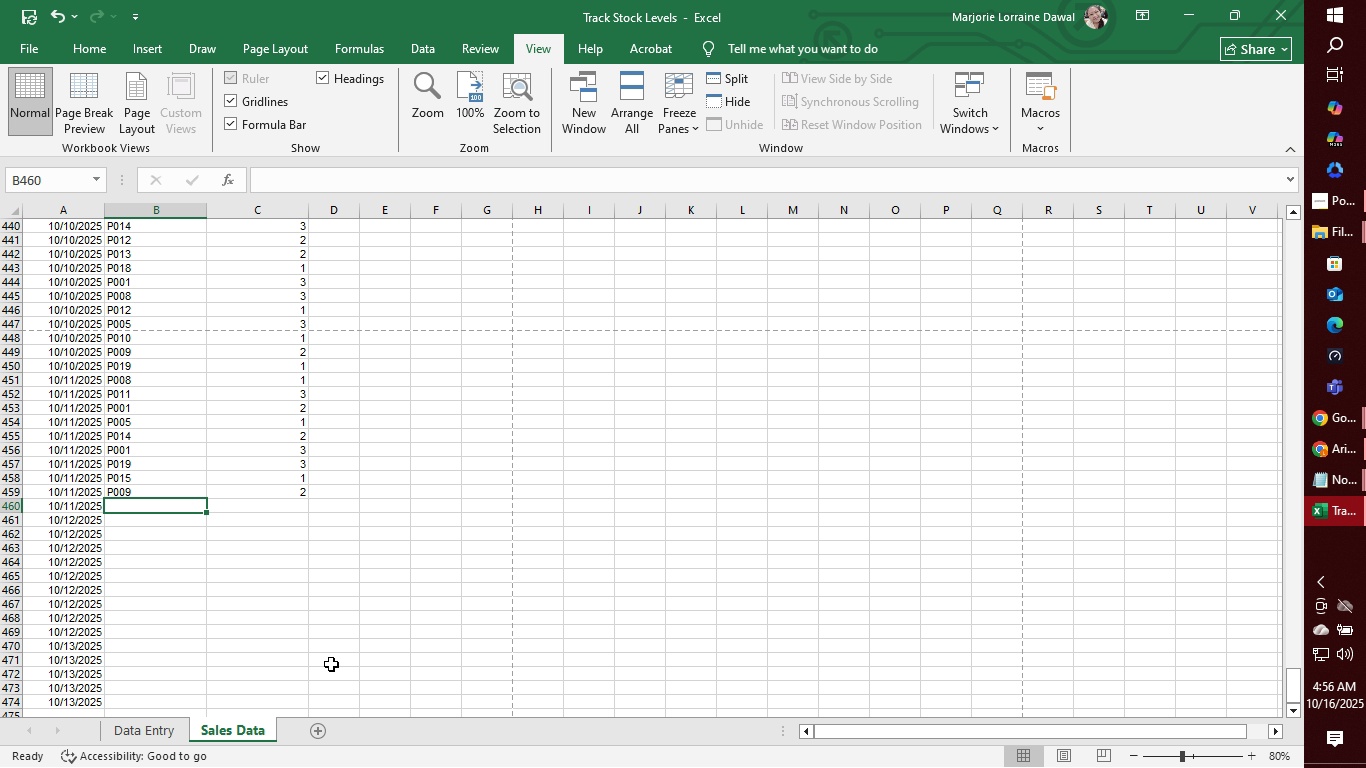 
type(p020)
key(Tab)
type(1)
 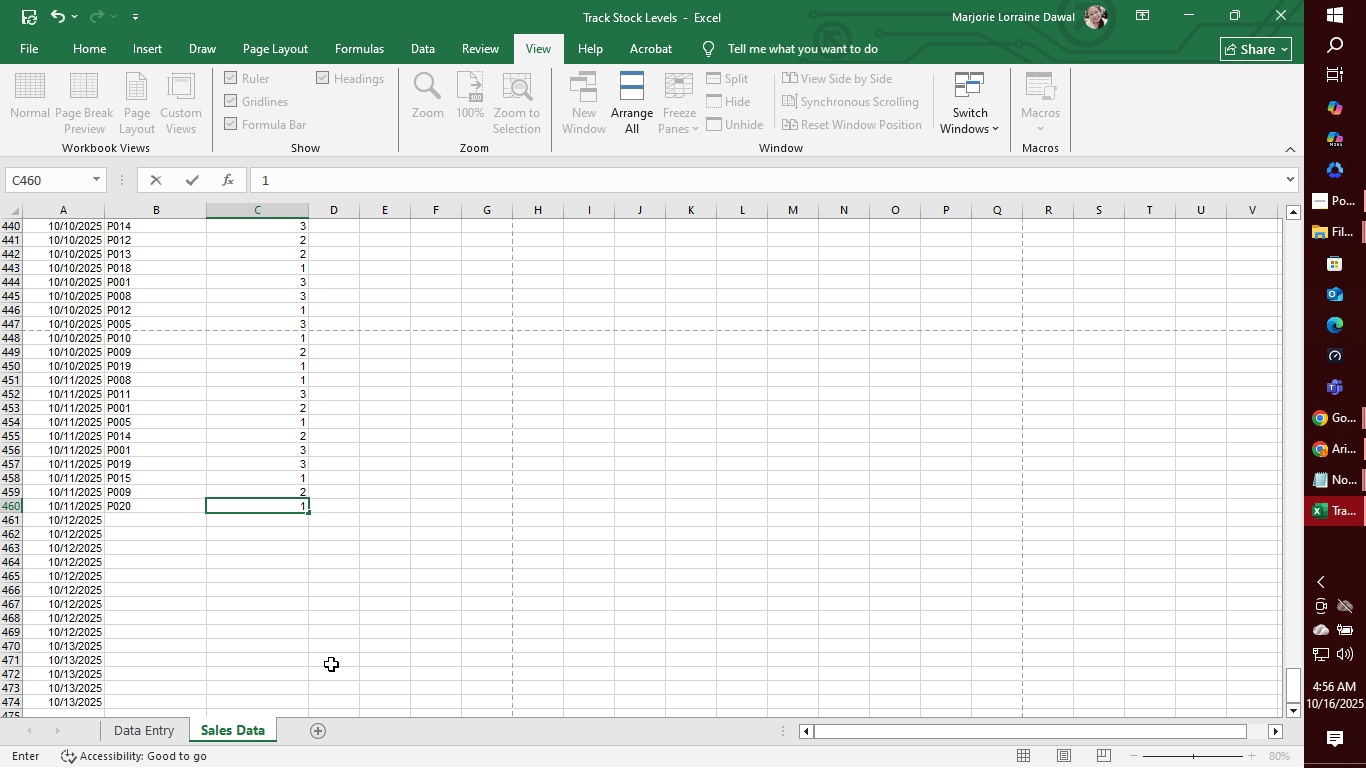 
key(Enter)
 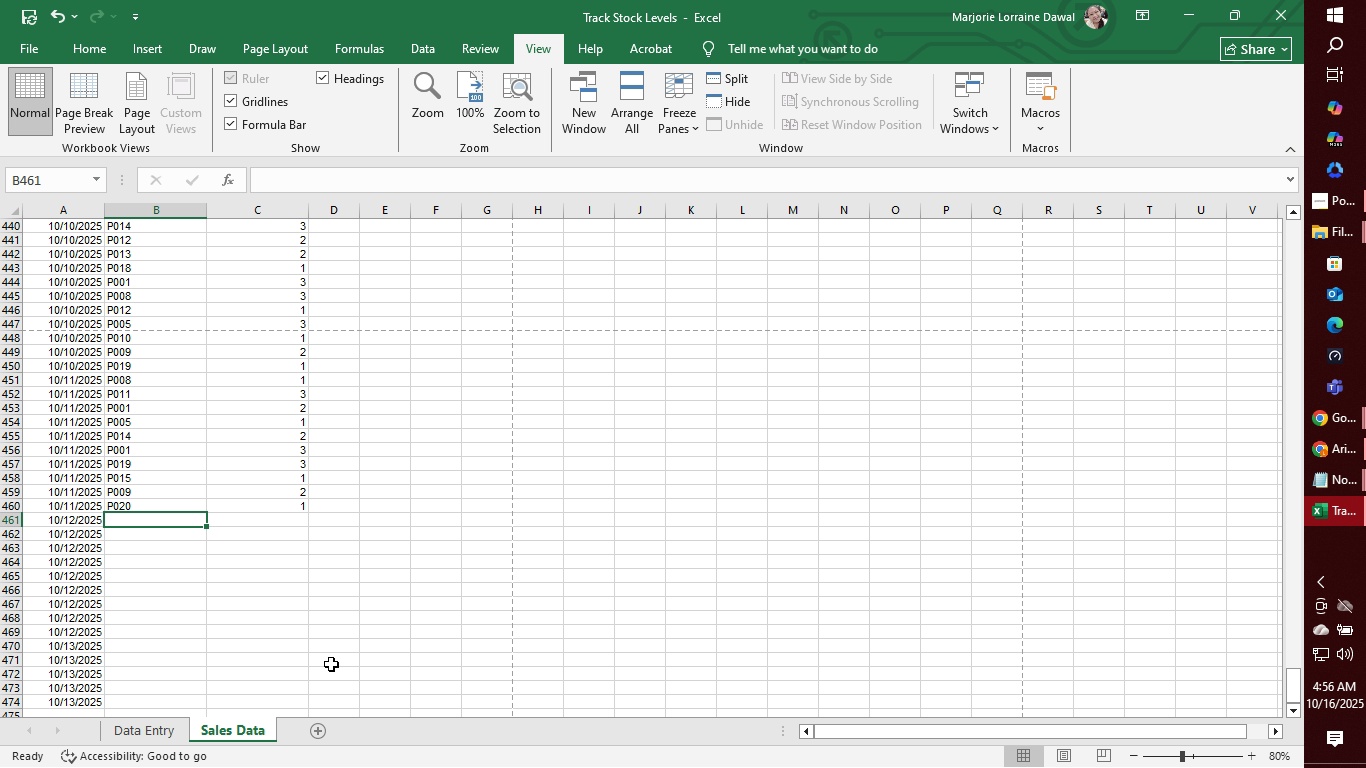 
type(p009)
key(Tab)
type(3)
 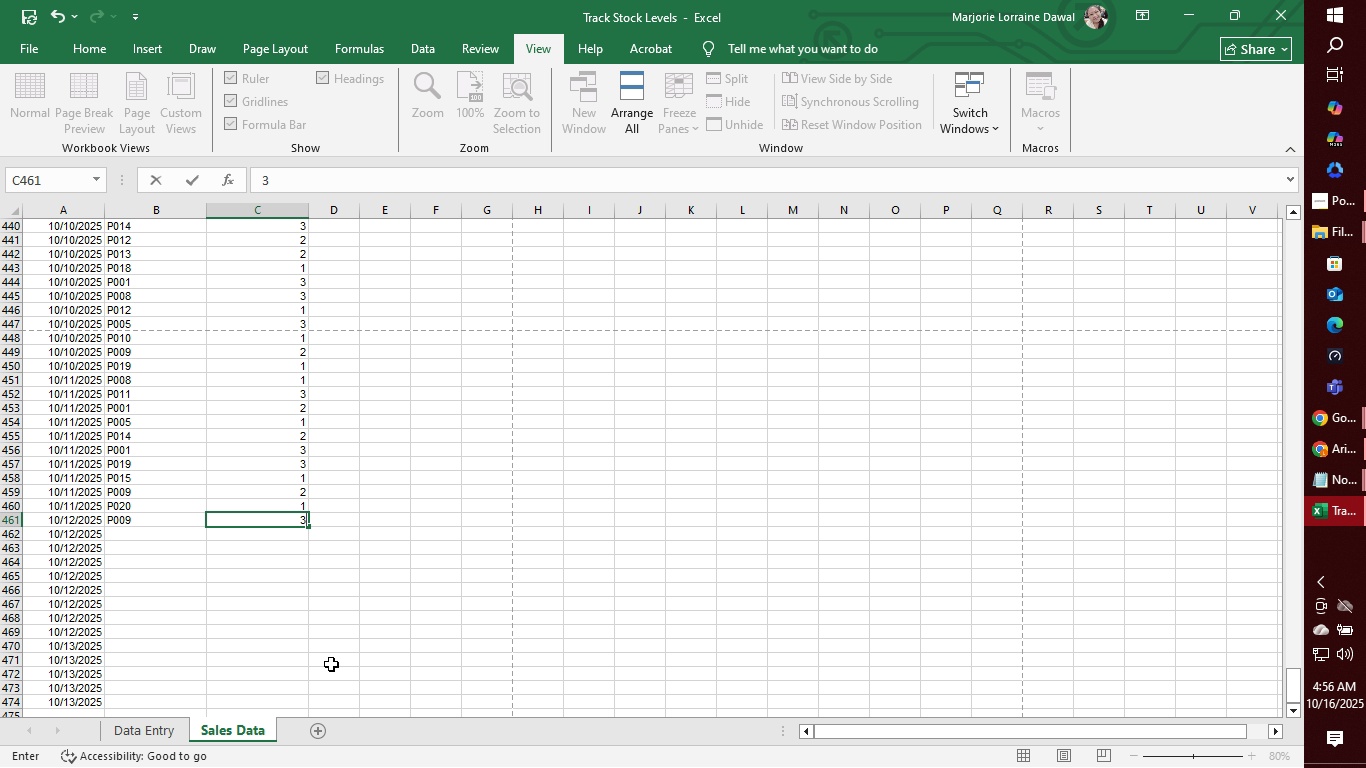 
key(Enter)
 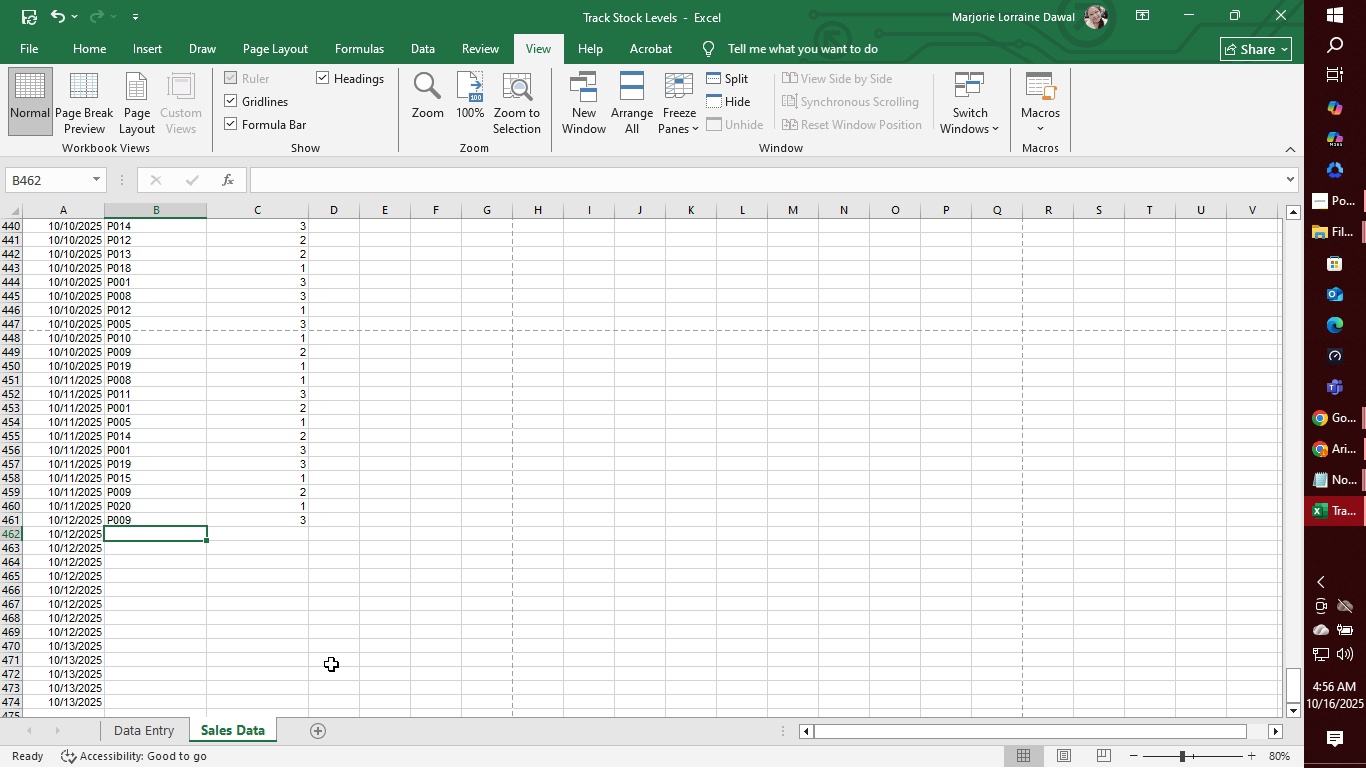 
wait(11.19)
 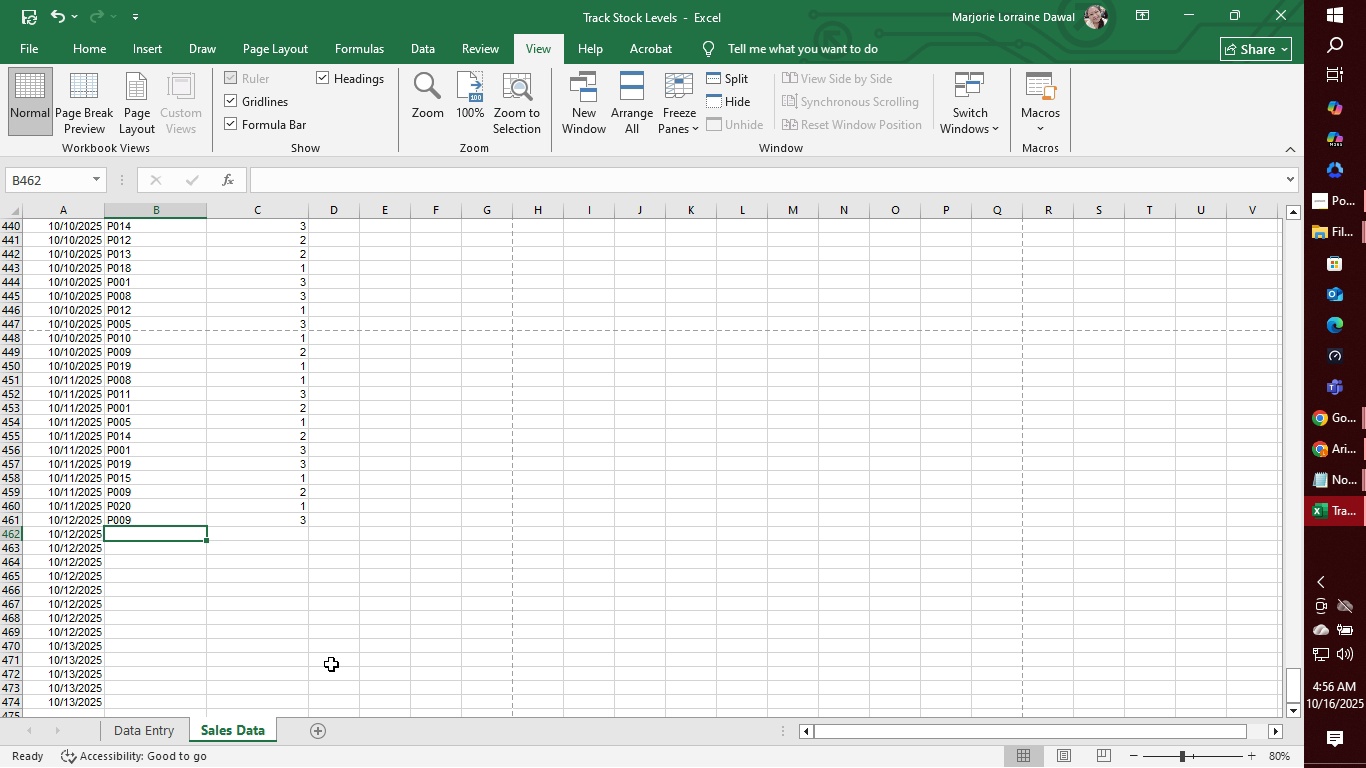 
type(p020)
key(Tab)
type(1)
 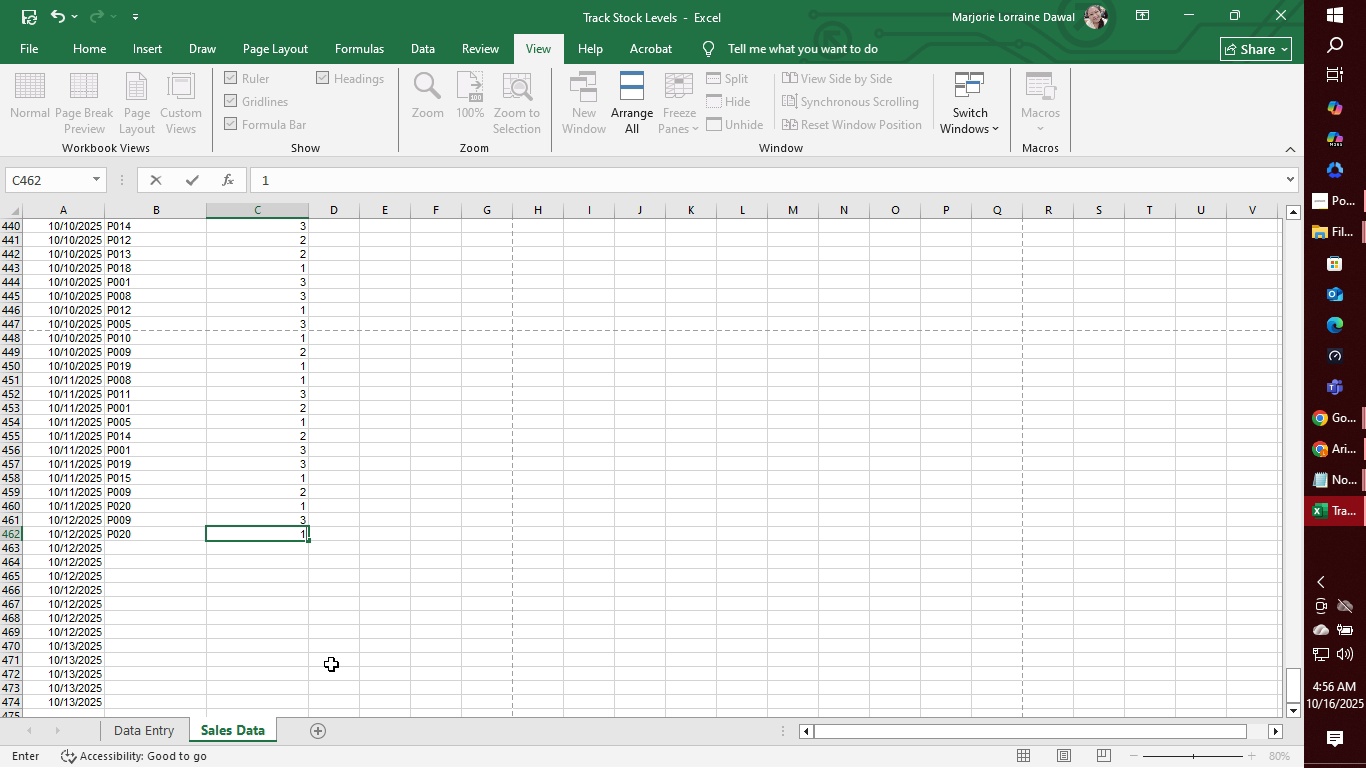 
key(Enter)
 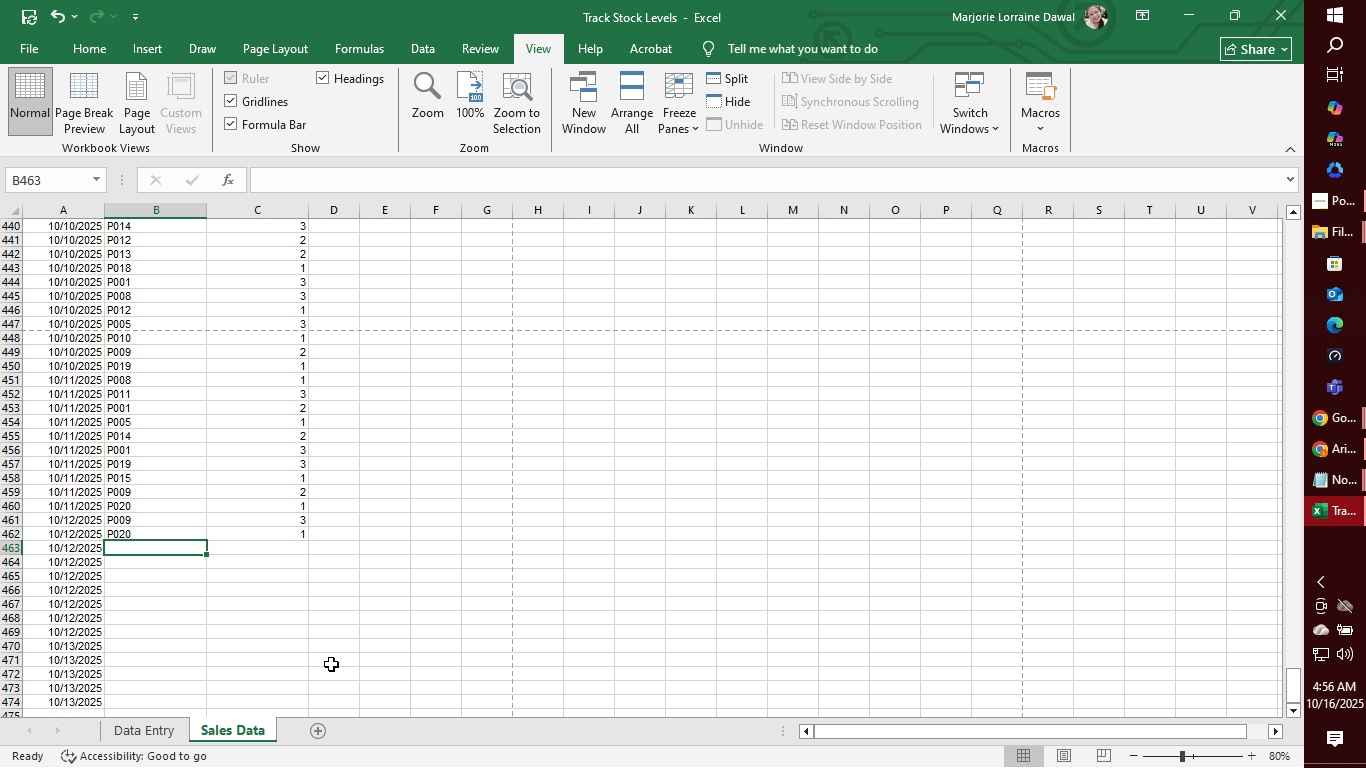 
wait(11.52)
 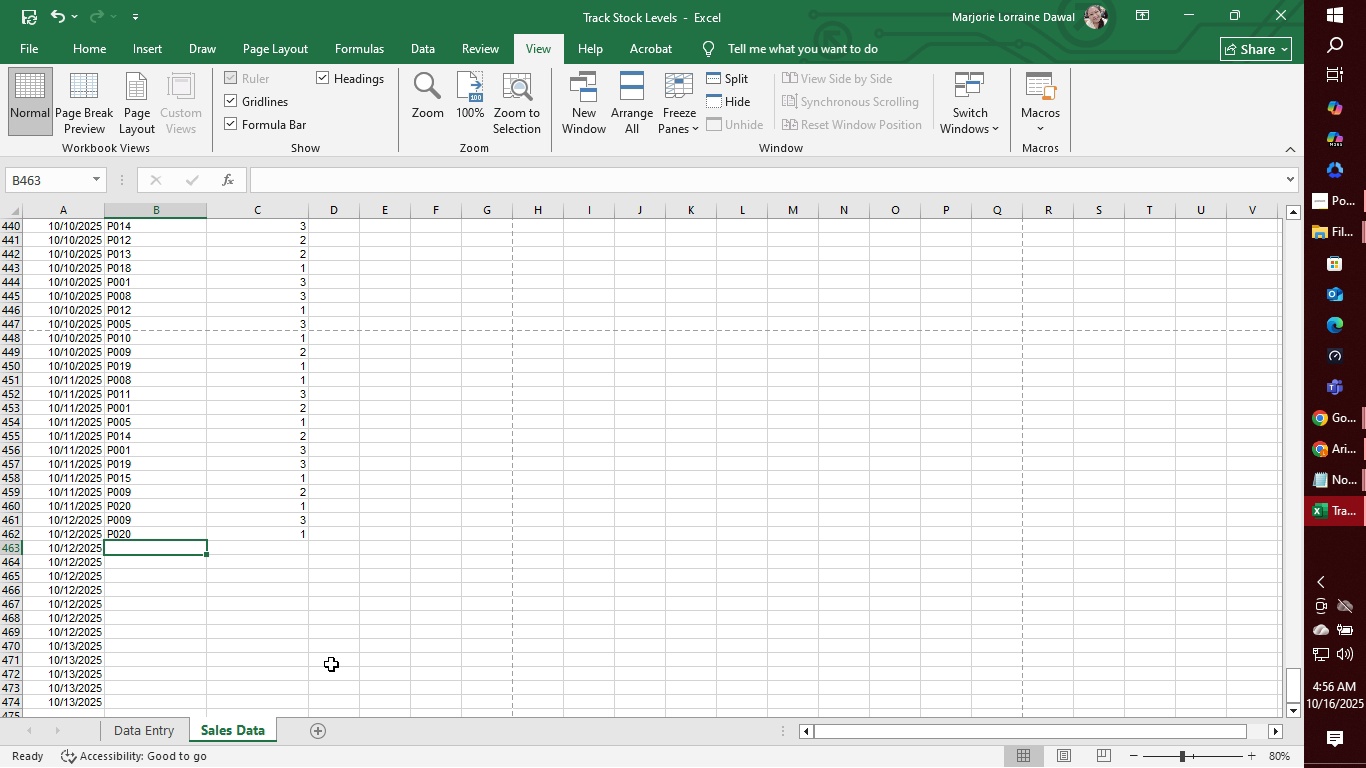 
type(p011)
key(Tab)
type(2)
 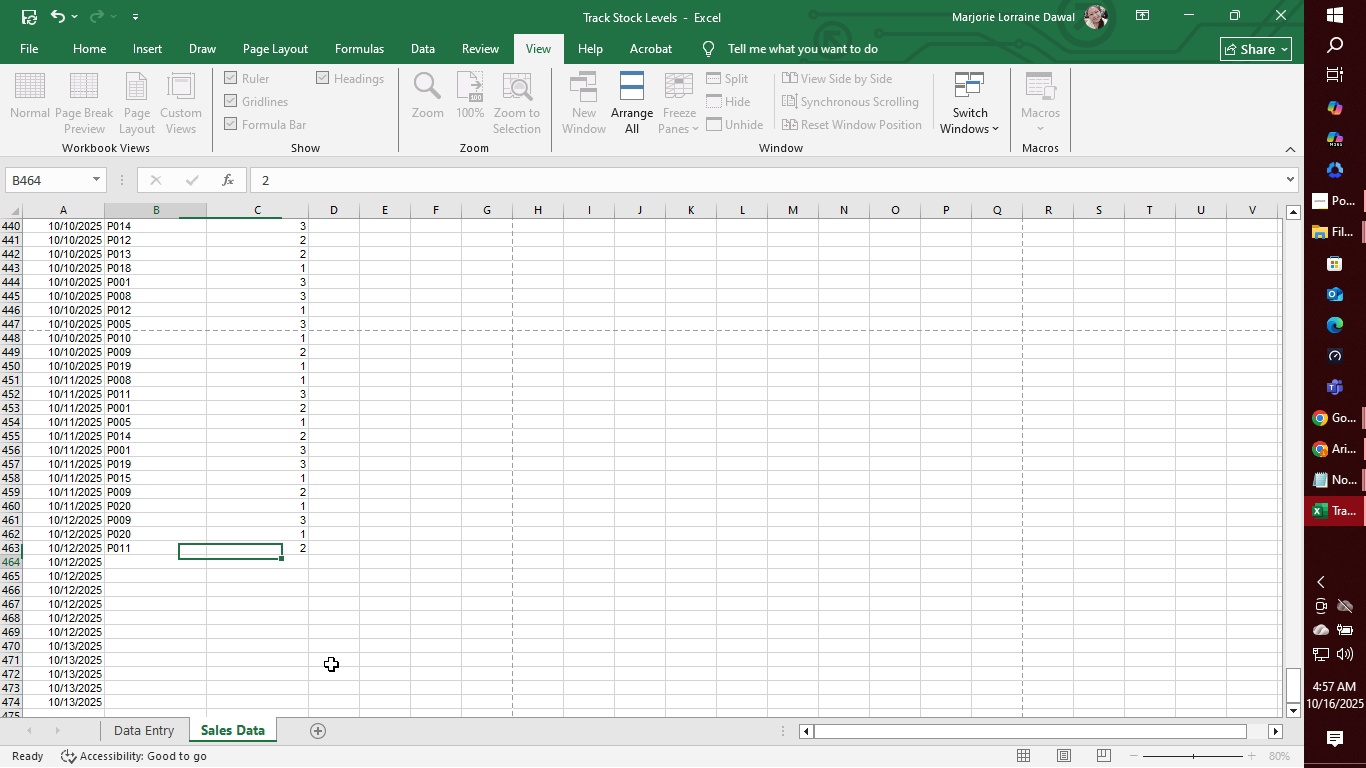 
key(Enter)
 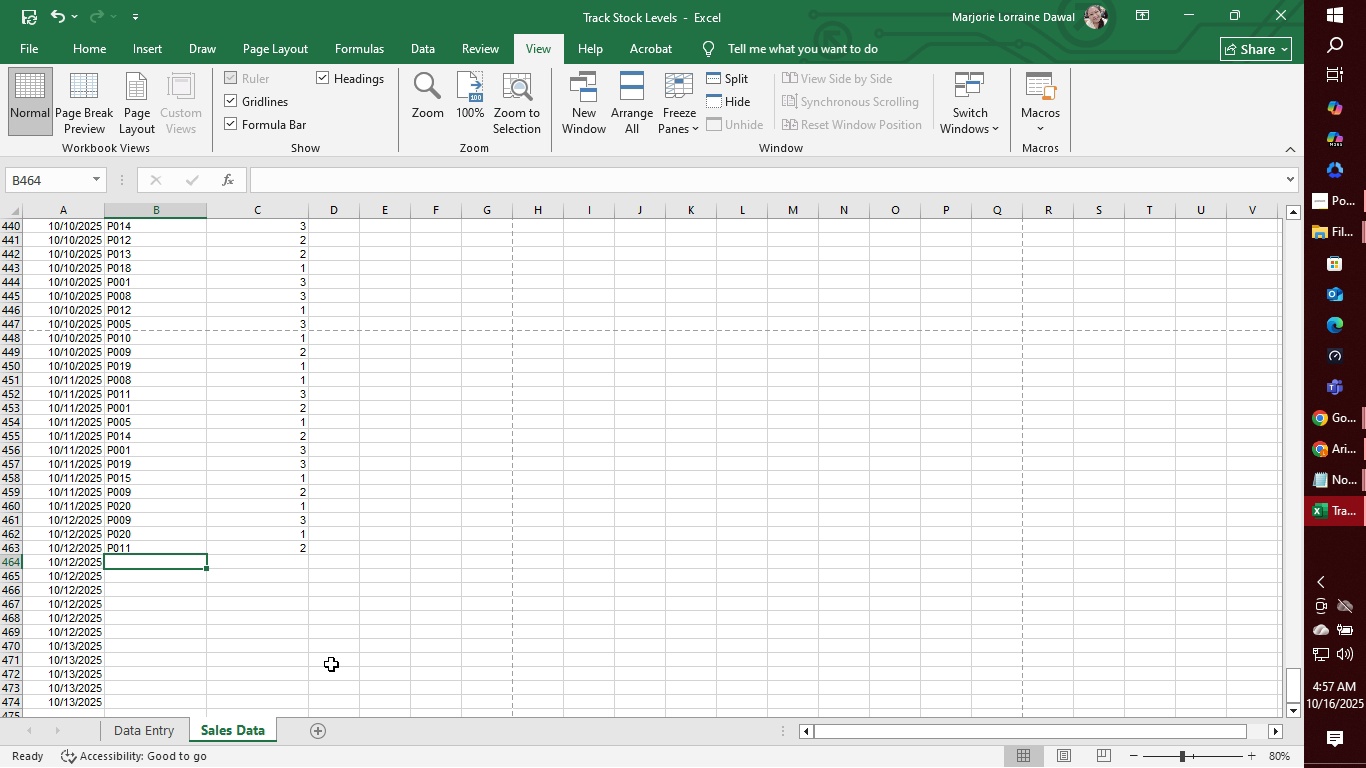 
type(p002)
key(Tab)
type(3)
 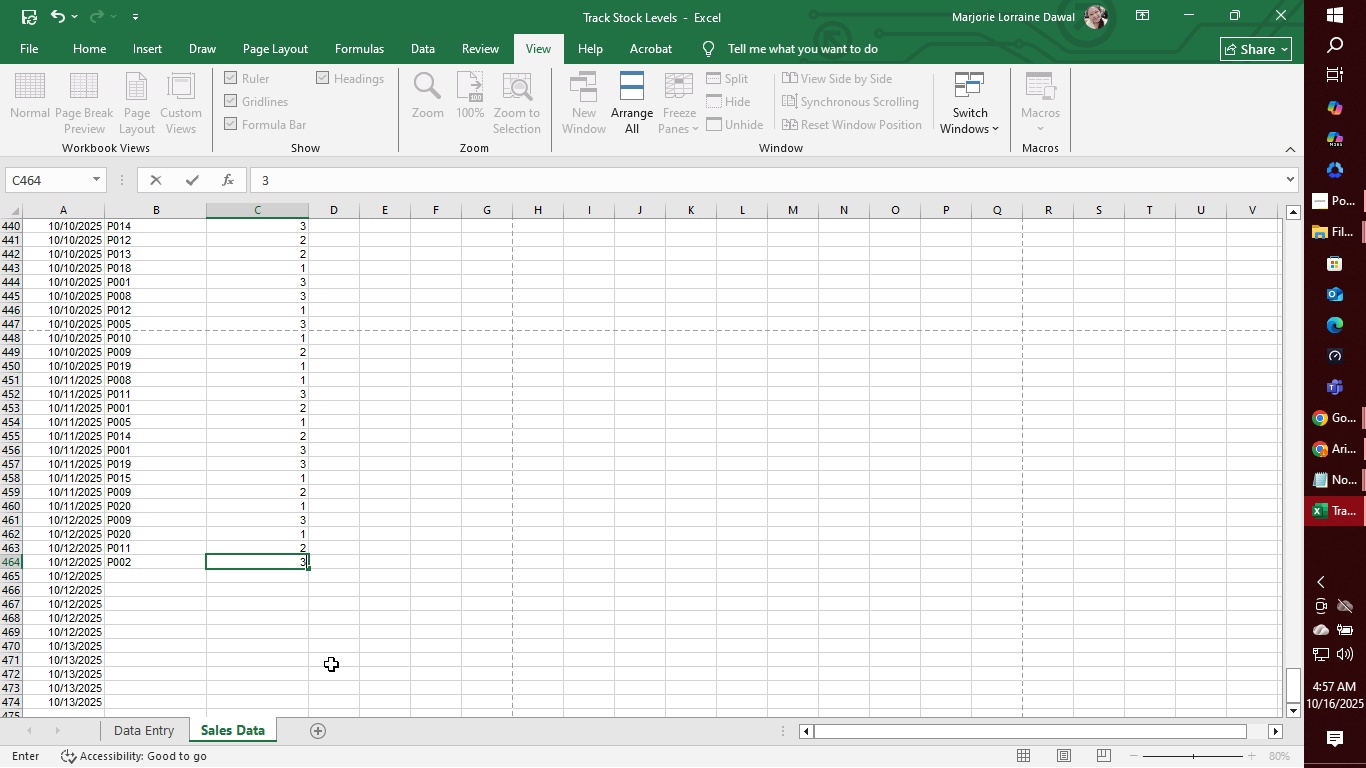 
key(Enter)
 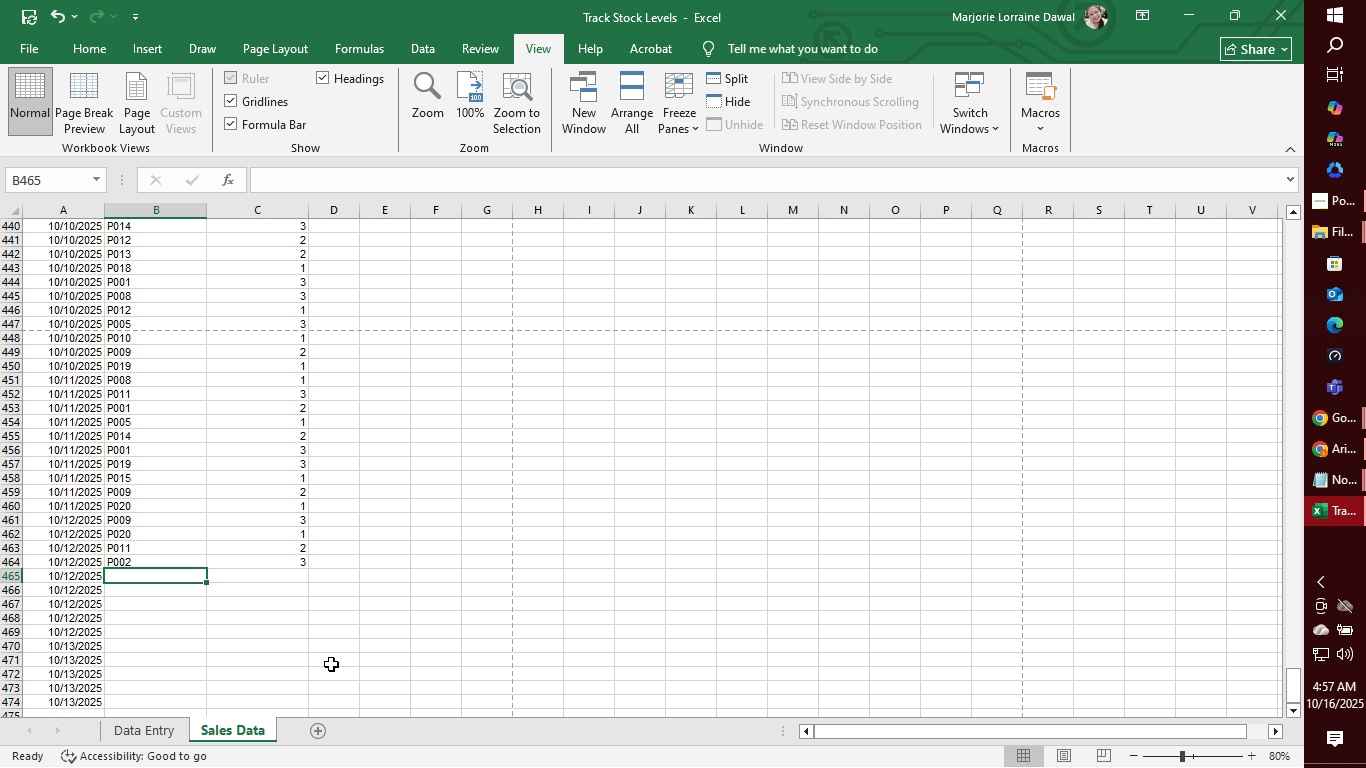 
wait(10.67)
 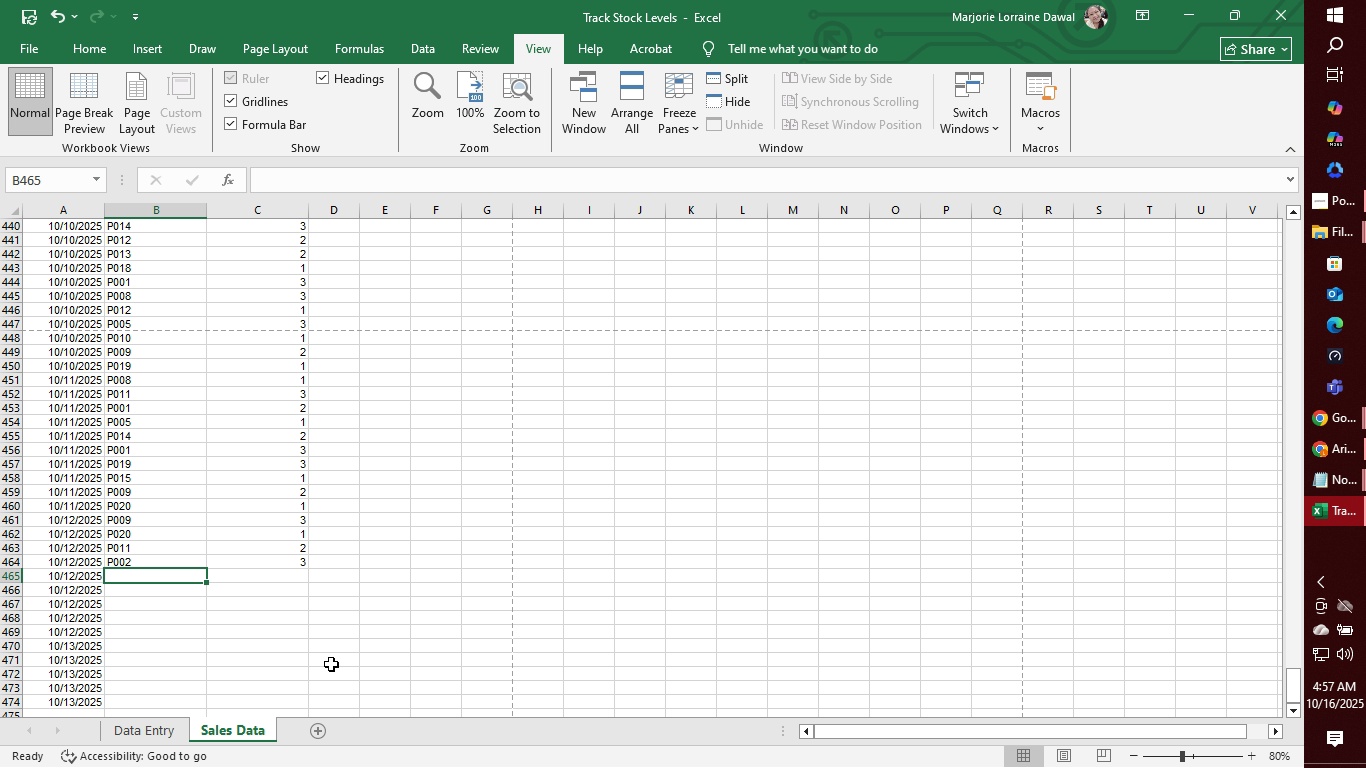 
type(p018)
key(Tab)
type(3)
 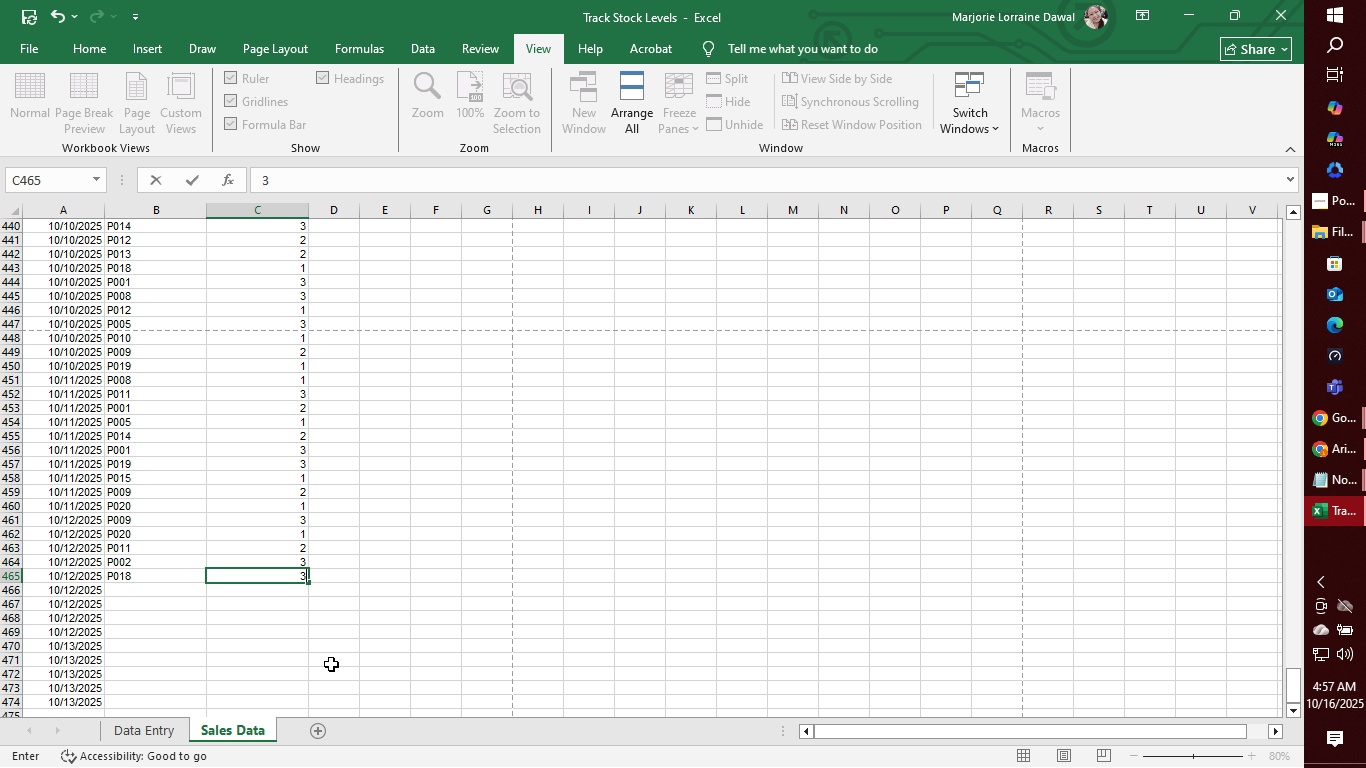 
key(Enter)
 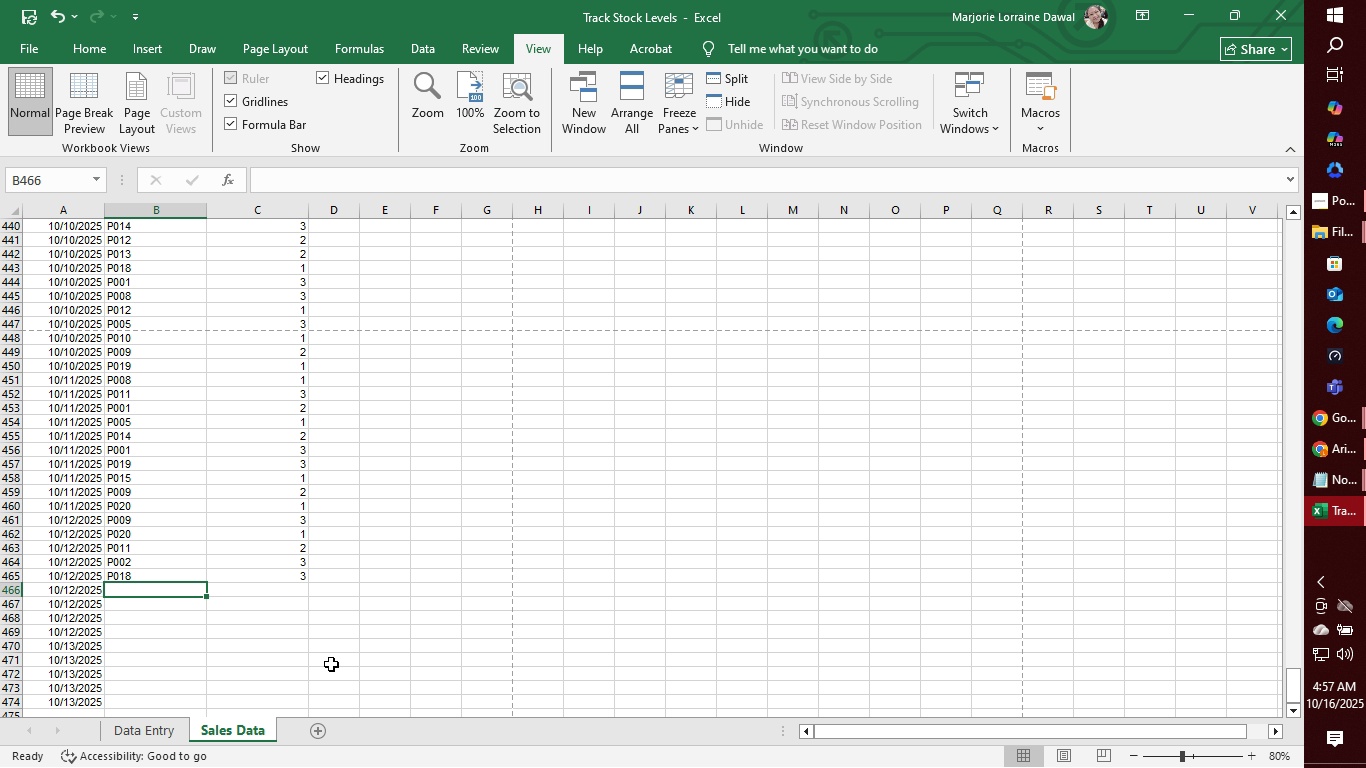 
type(p002)
key(Tab)
type(3)
 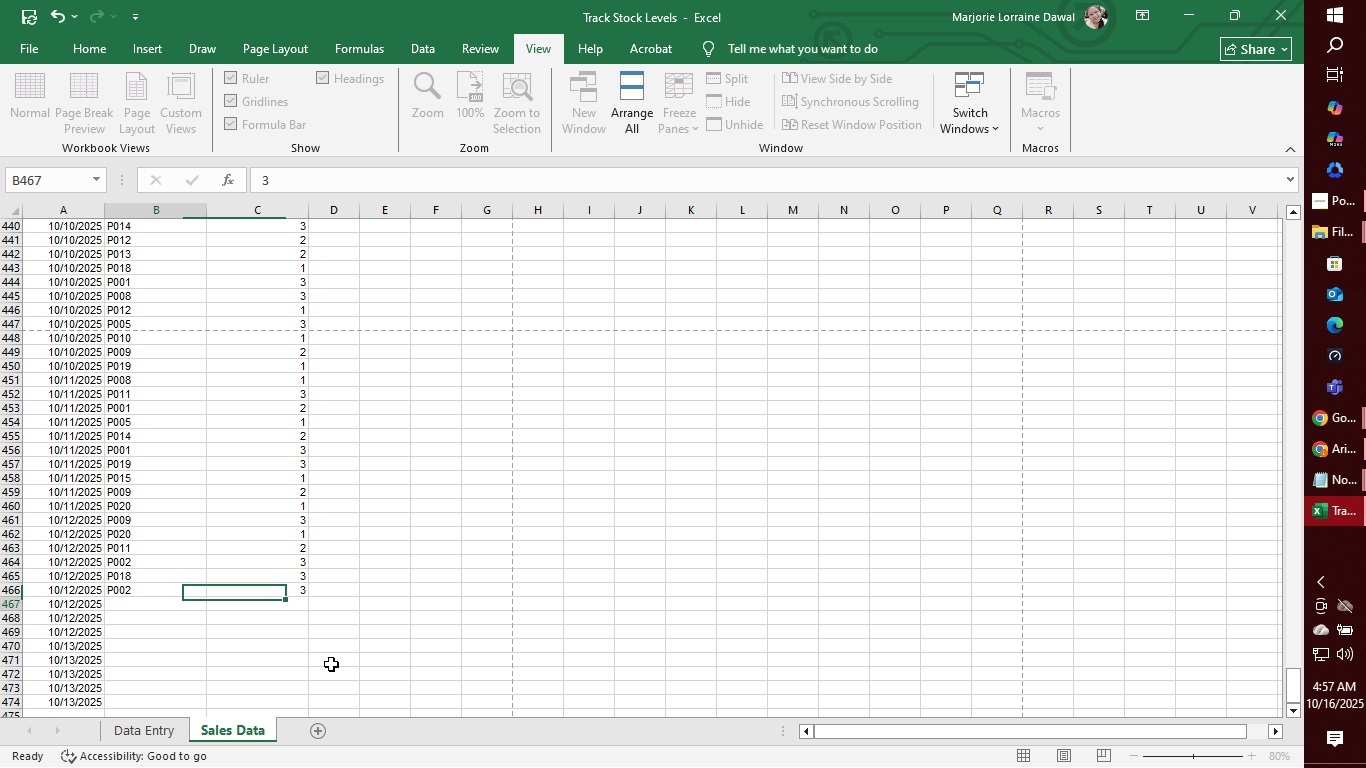 
key(Enter)
 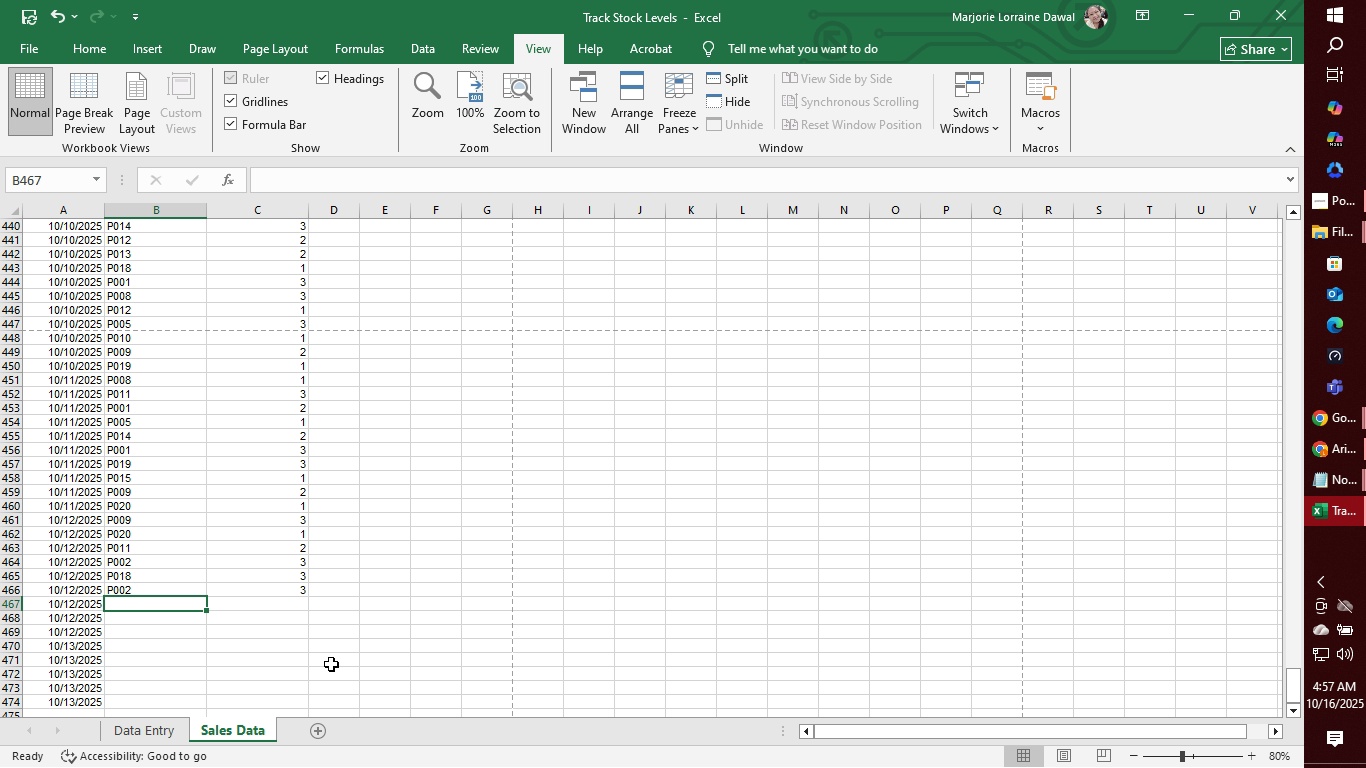 
wait(5.79)
 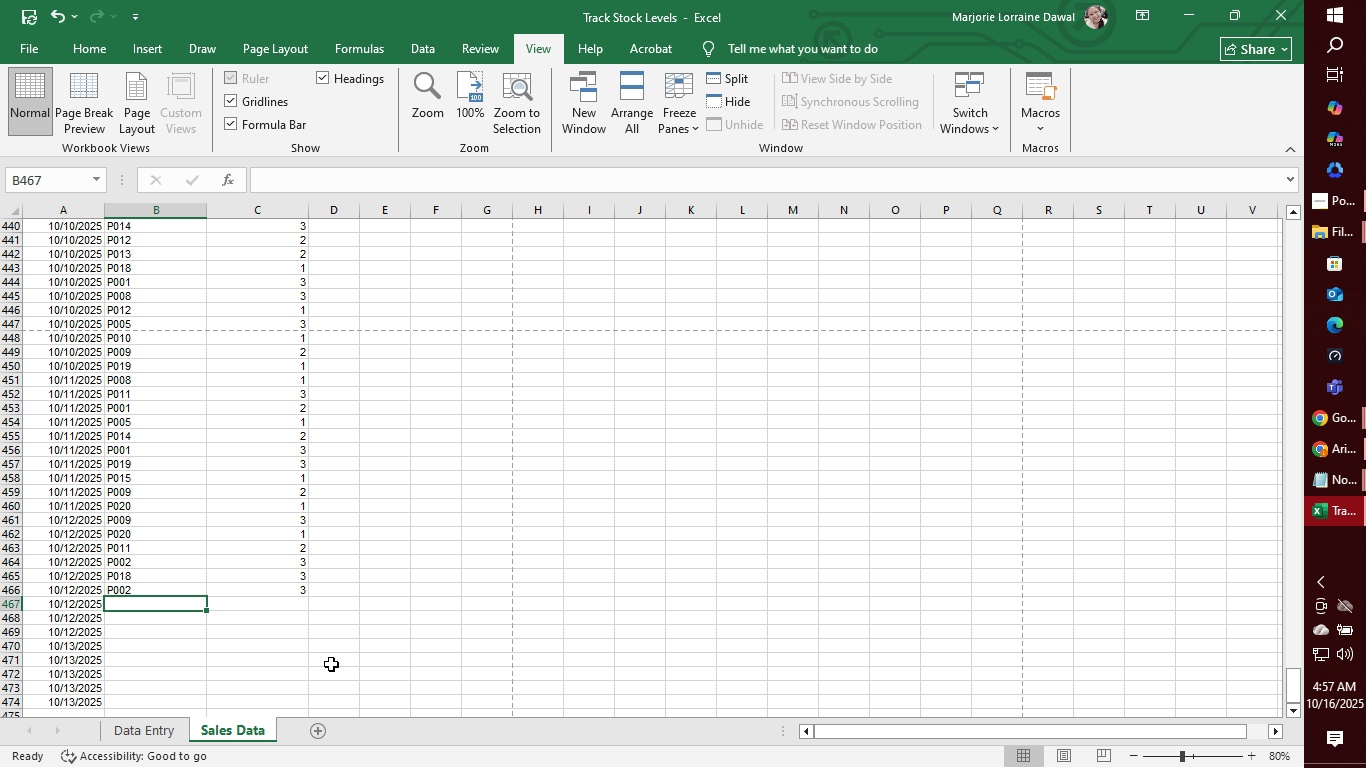 
type(p017)
key(Tab)
type(3)
 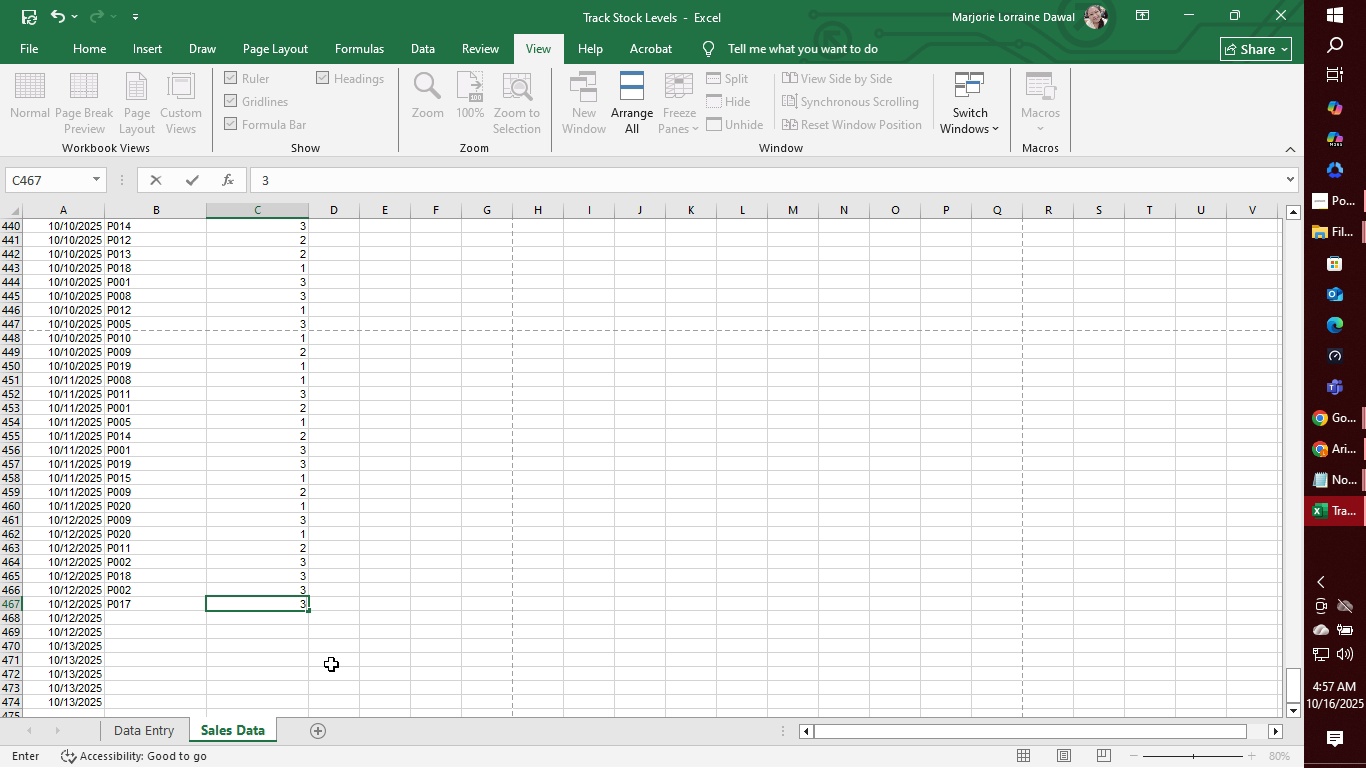 
key(Enter)
 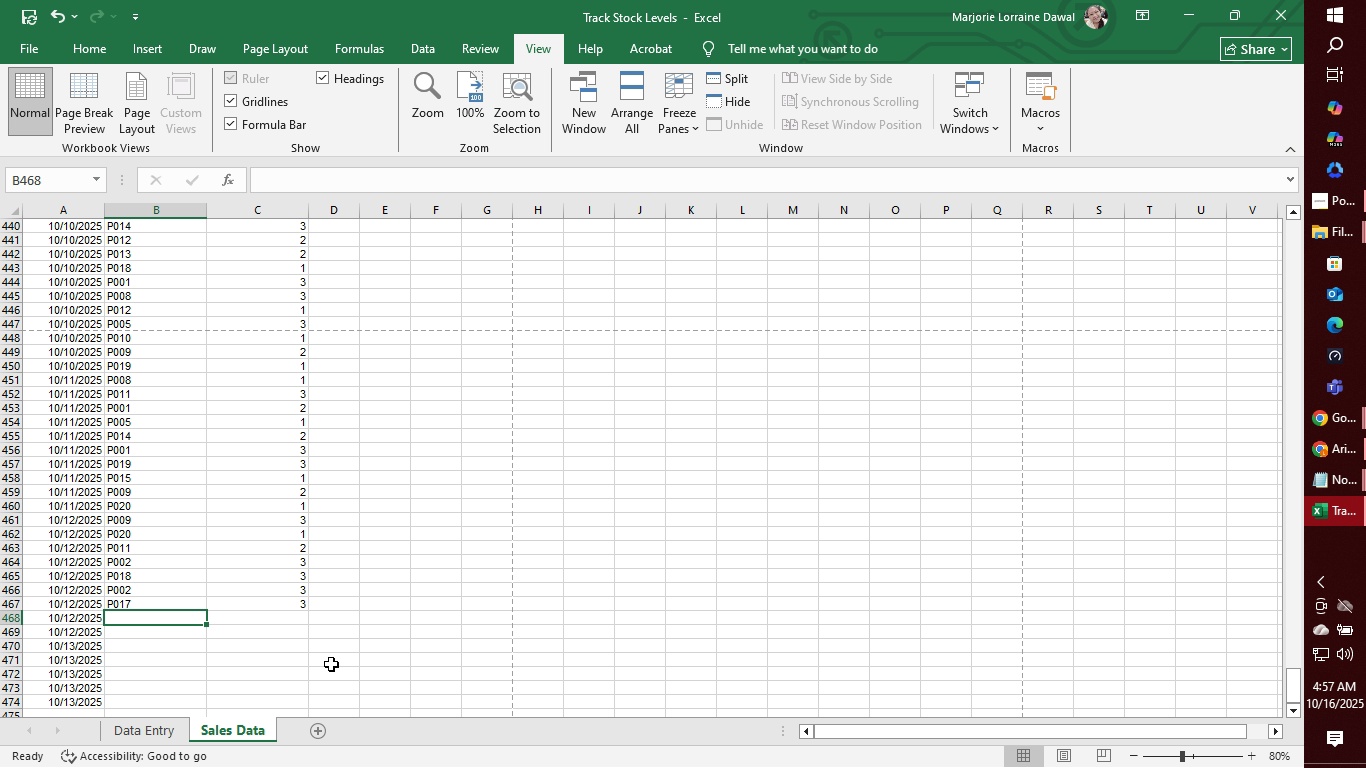 
wait(5.86)
 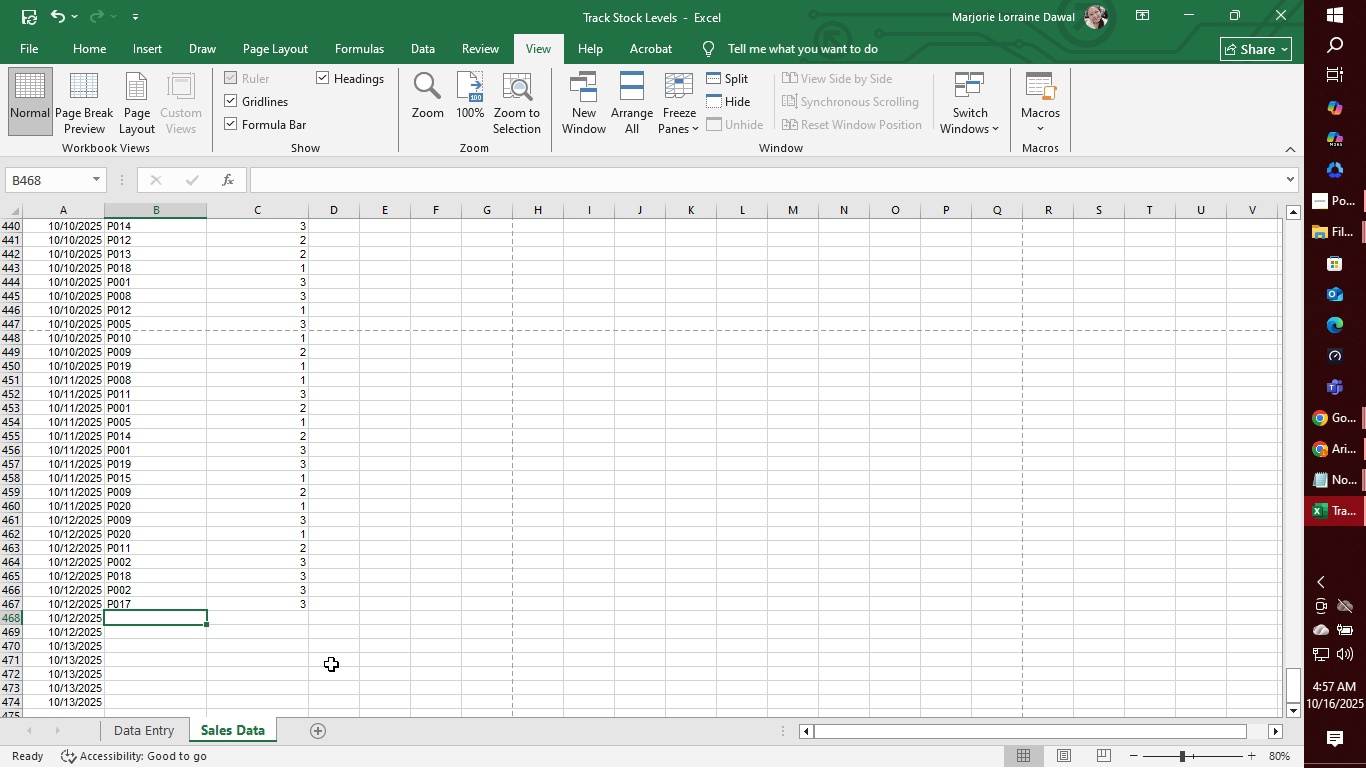 
type(p012)
key(Tab)
 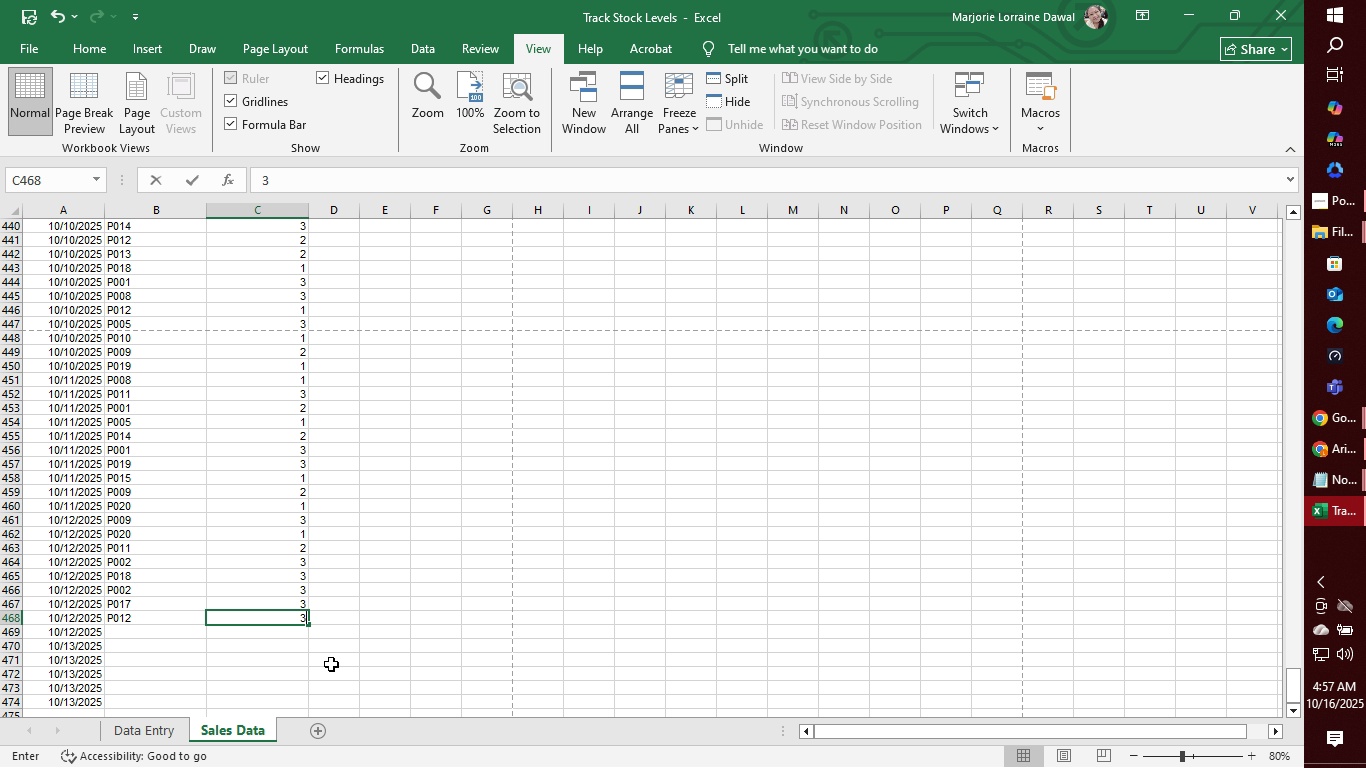 
key(3)
 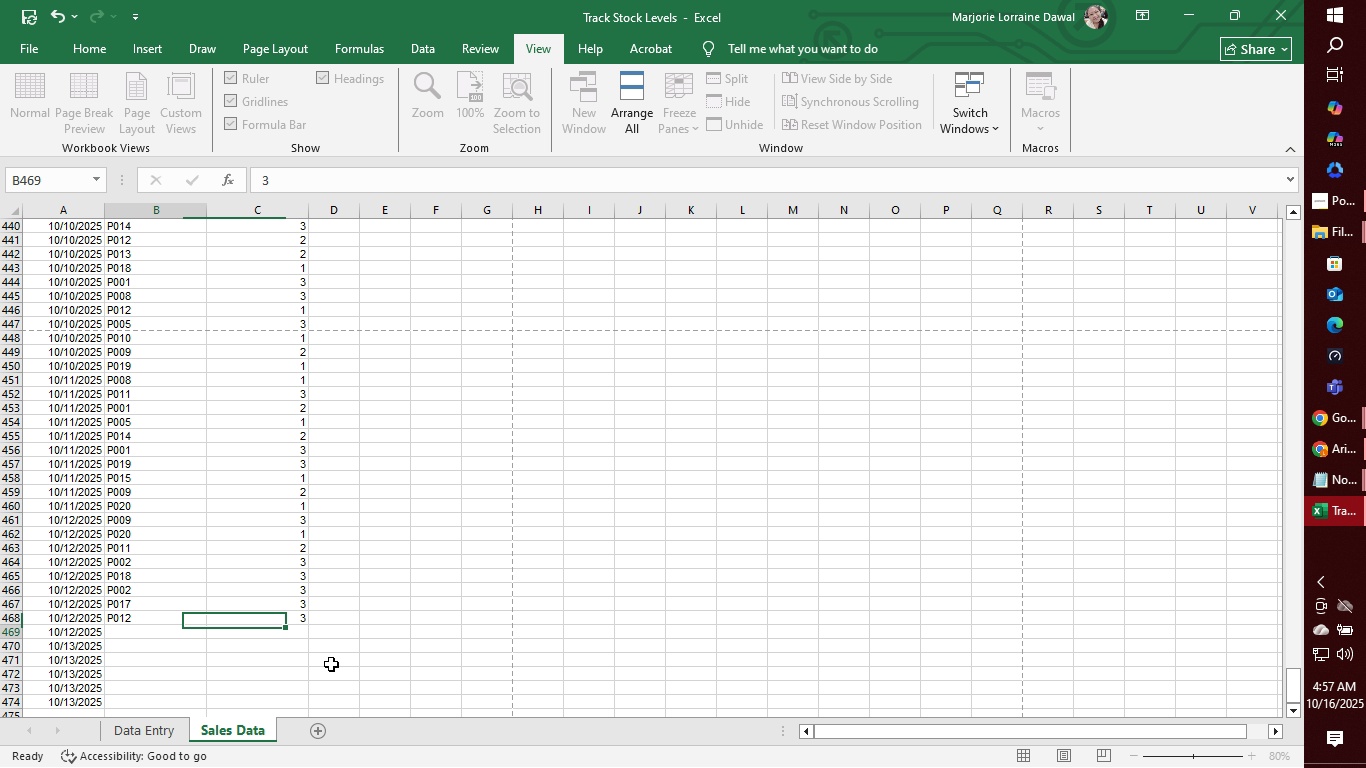 
key(Enter)
 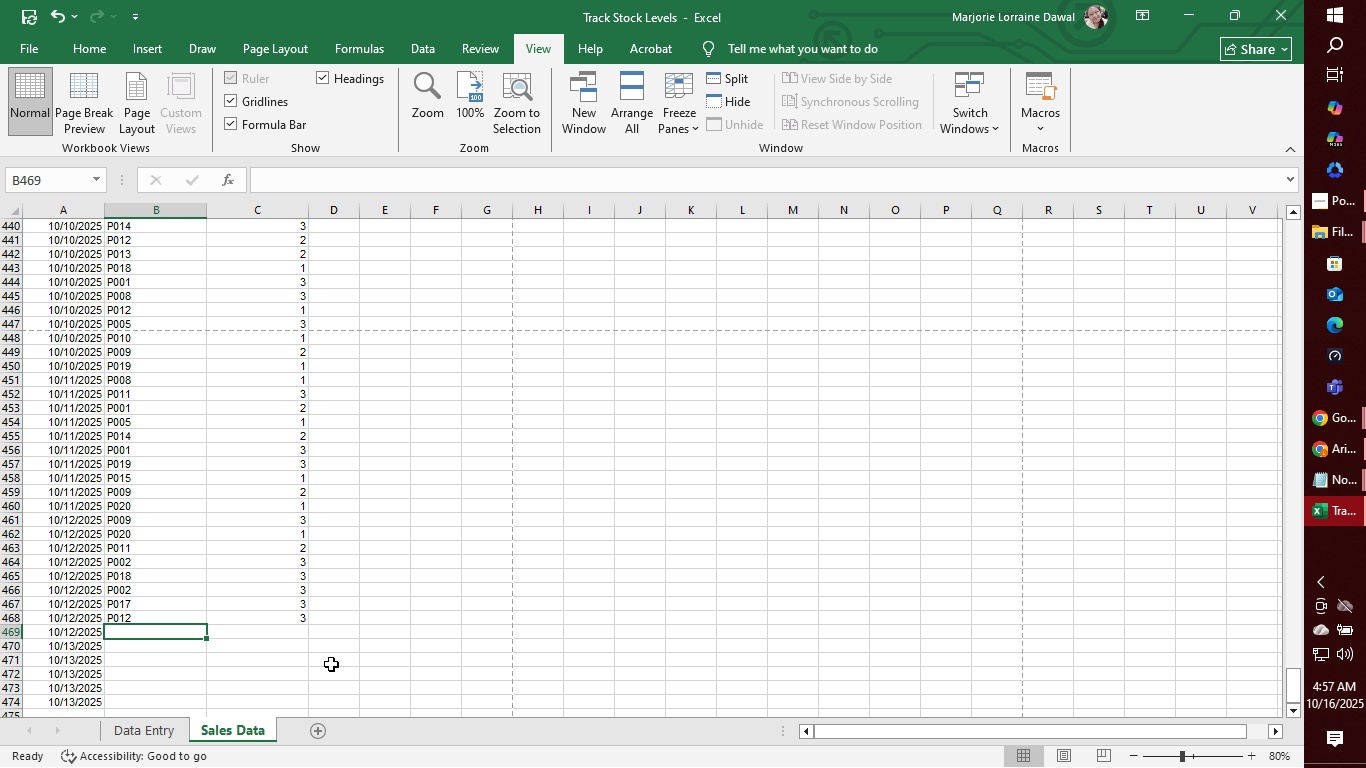 
wait(5.39)
 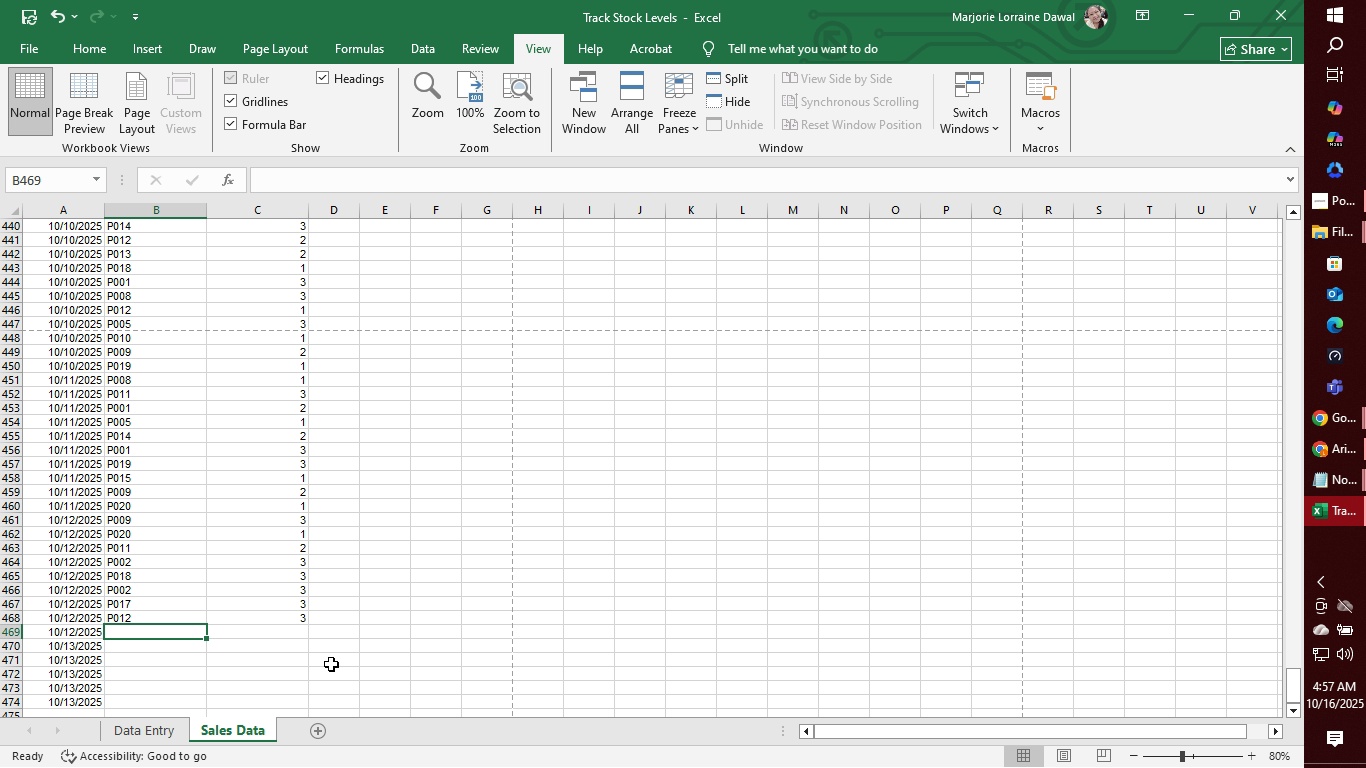 
type(p019)
key(Tab)
type(2)
 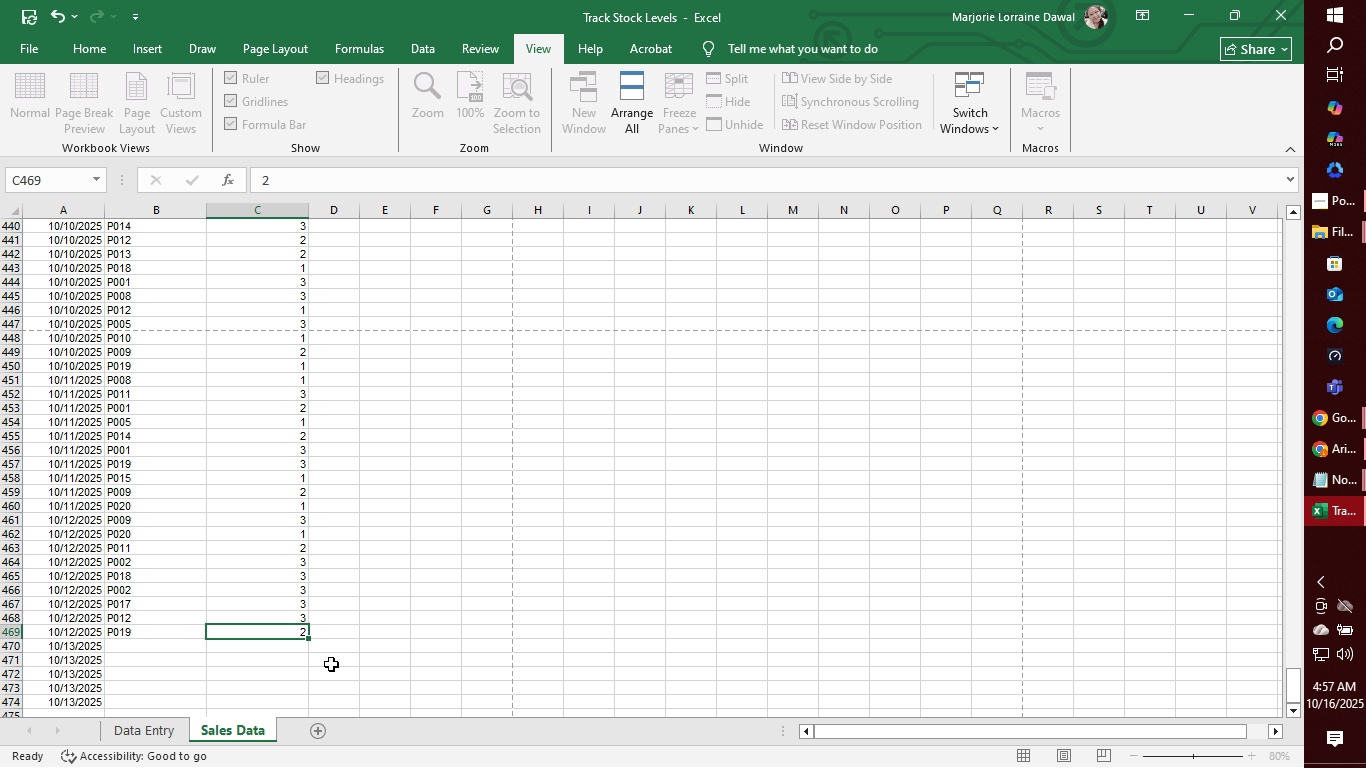 
key(Enter)
 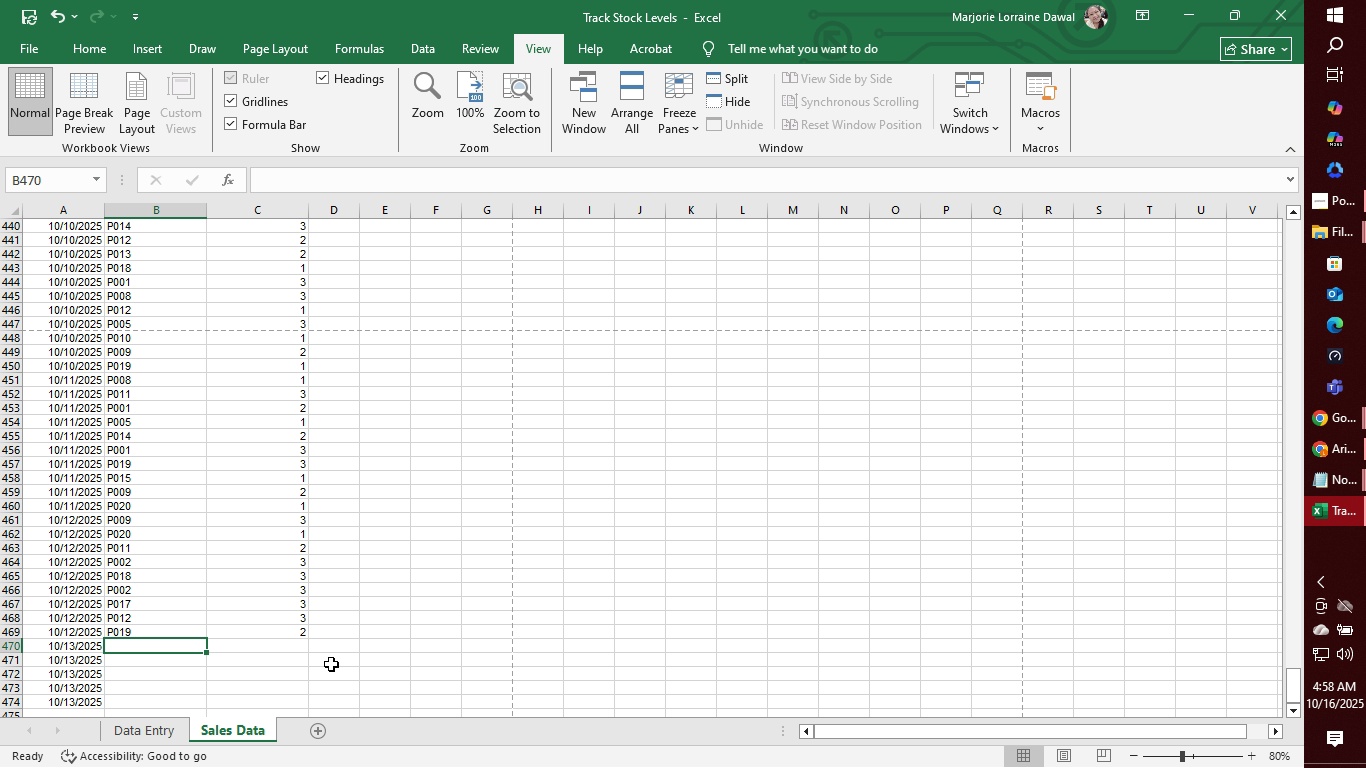 
wait(33.86)
 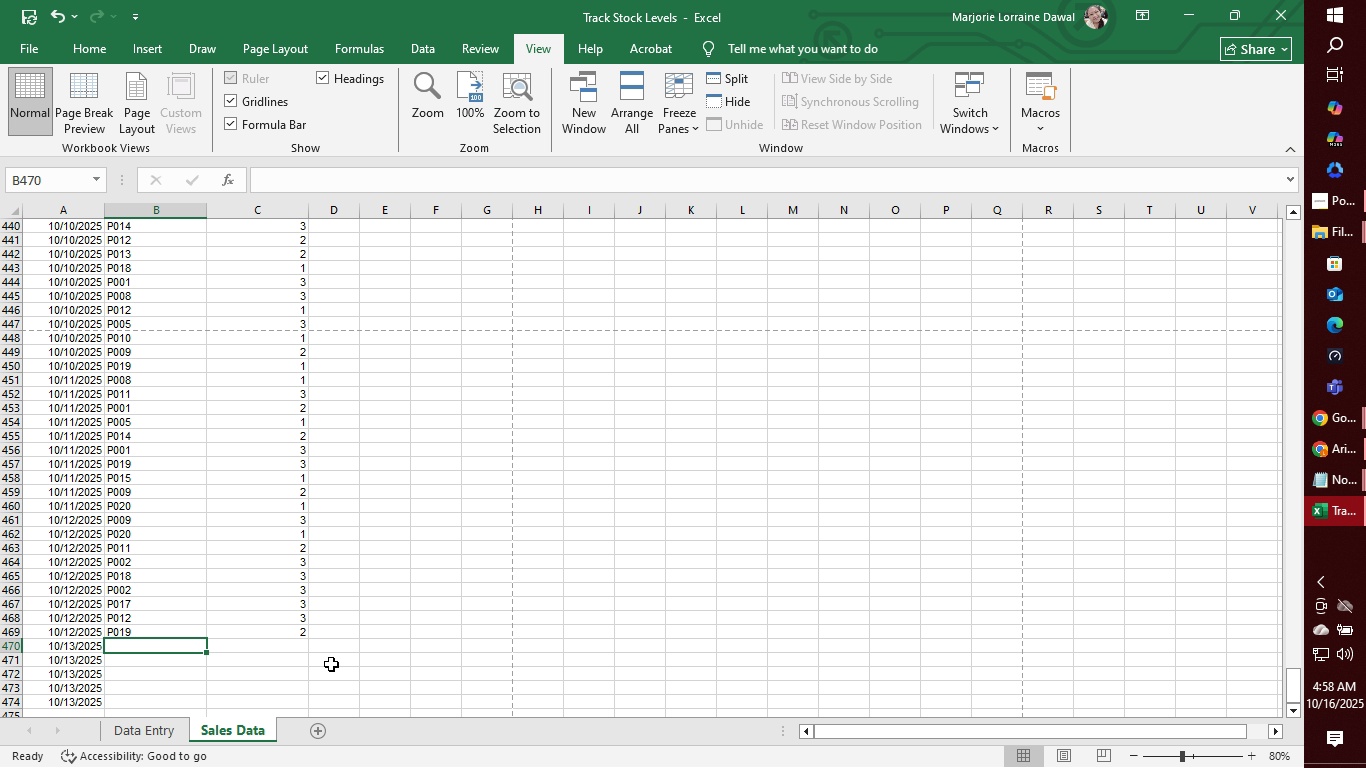 
type(p007)
key(Tab)
type(2)
 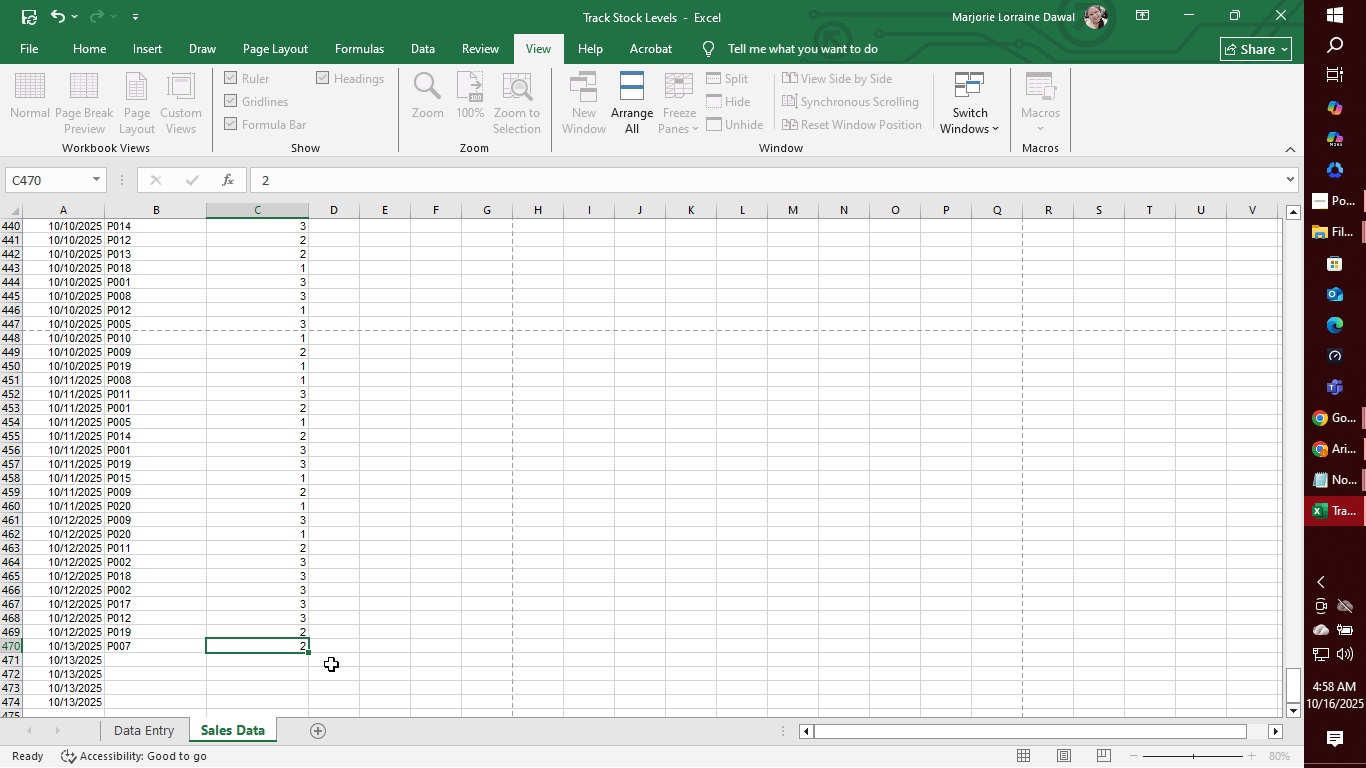 
key(Enter)
 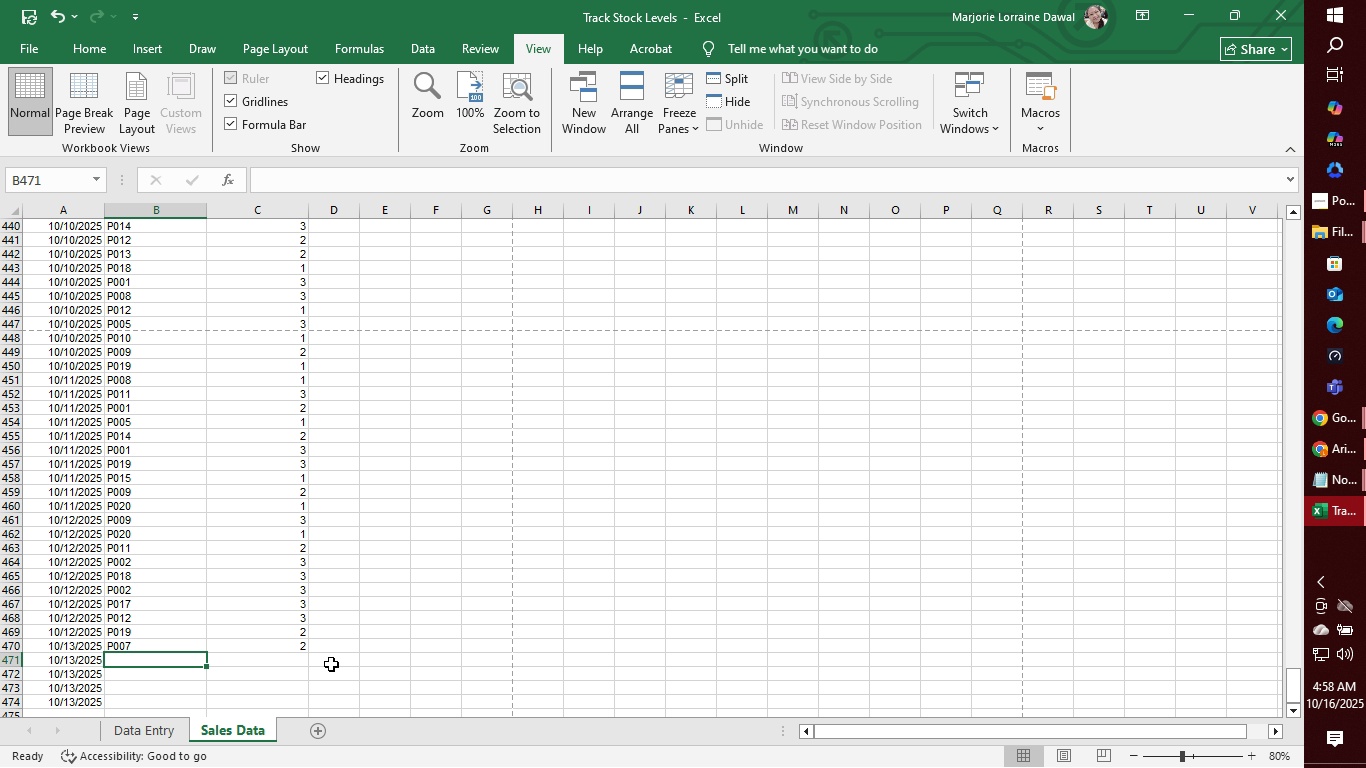 
type(p001)
key(Tab)
type(1)
 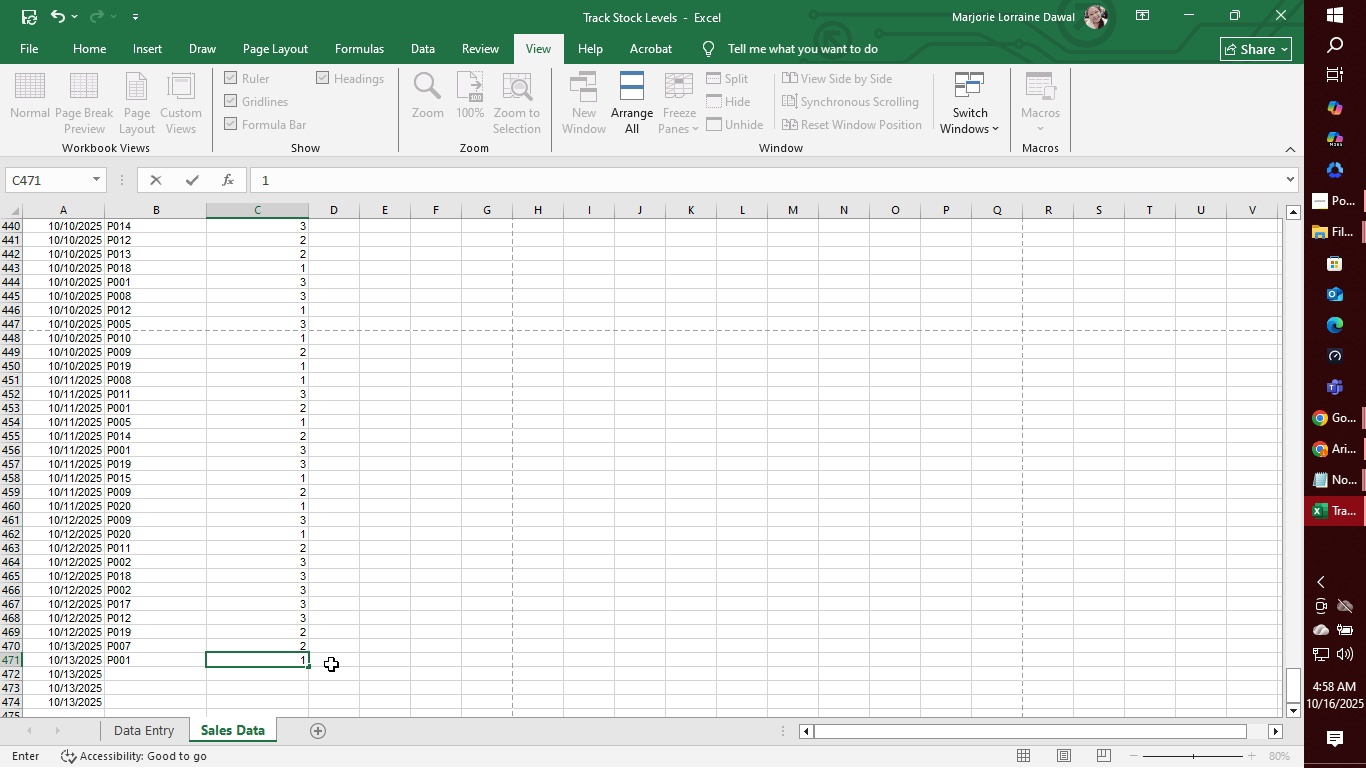 
key(Enter)
 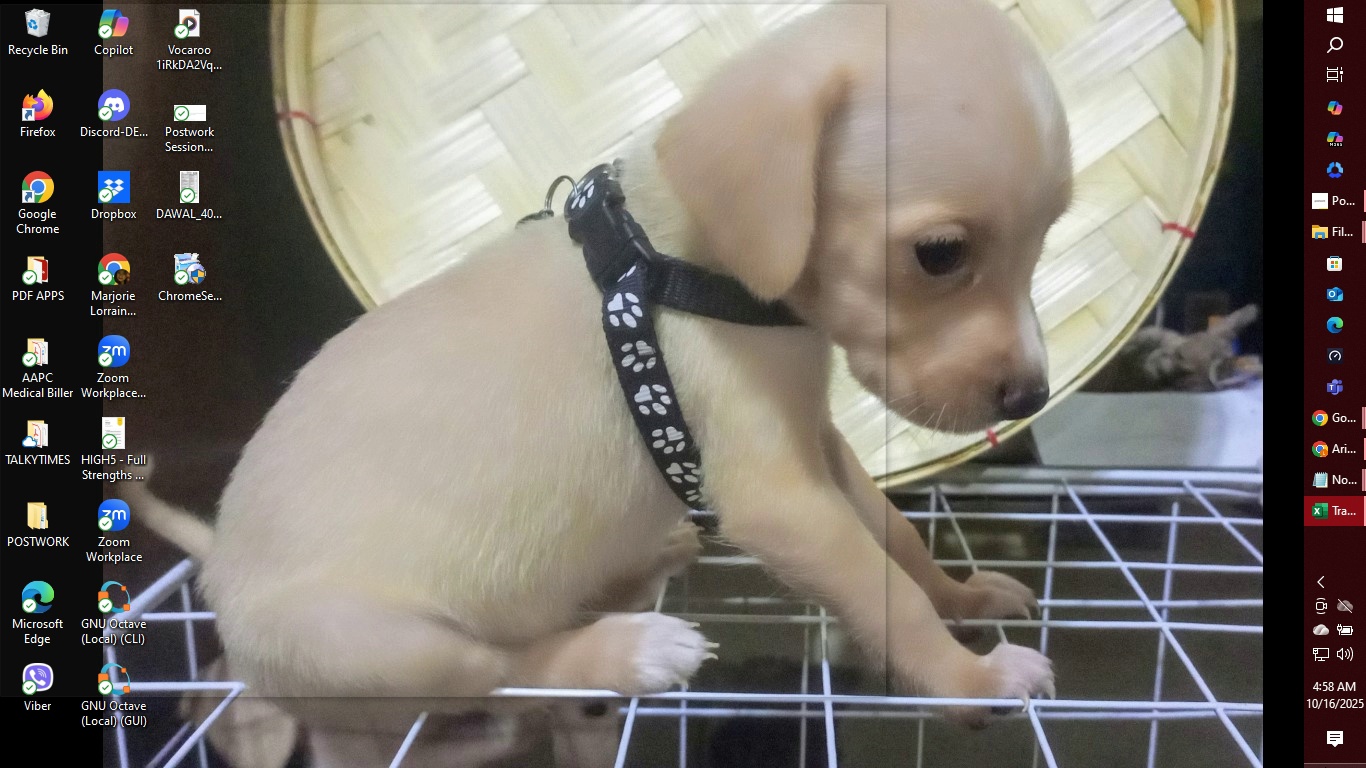 
wait(24.17)
 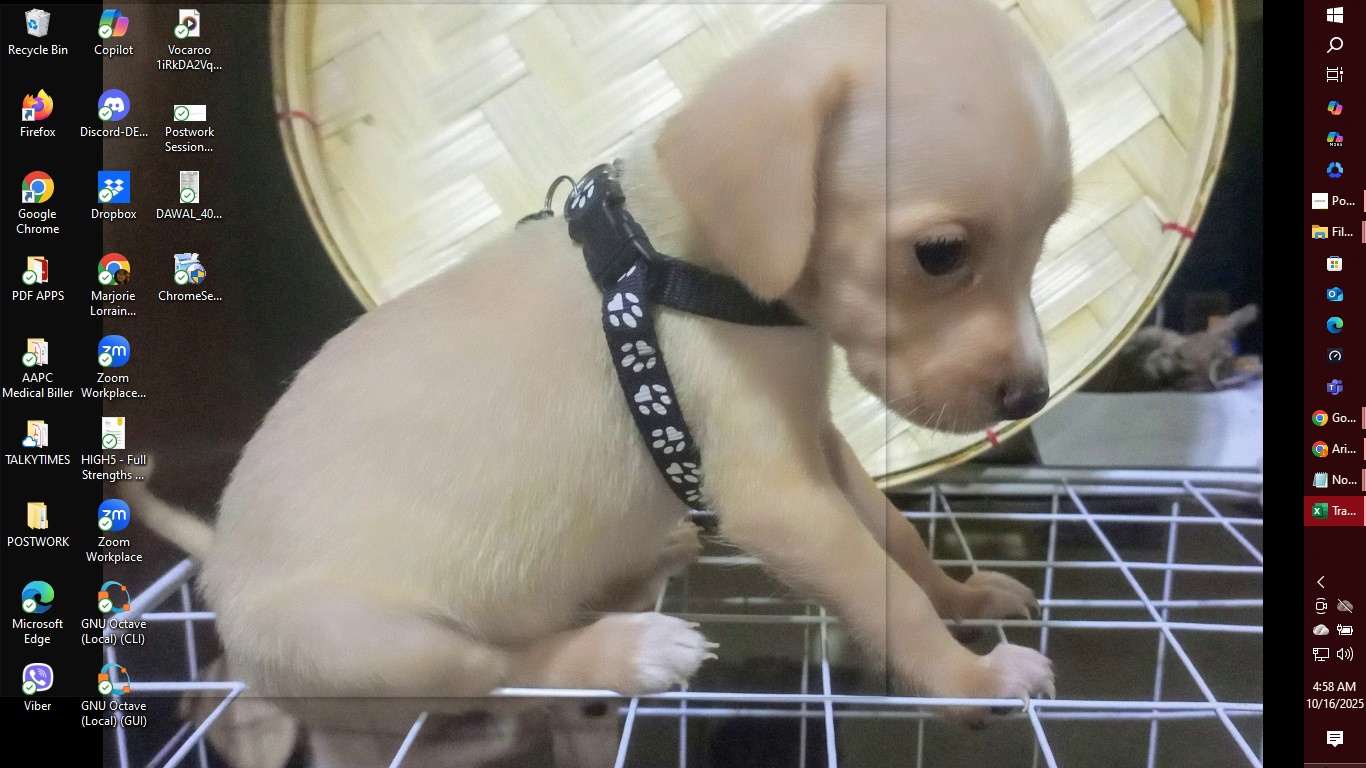 
type(p00)
 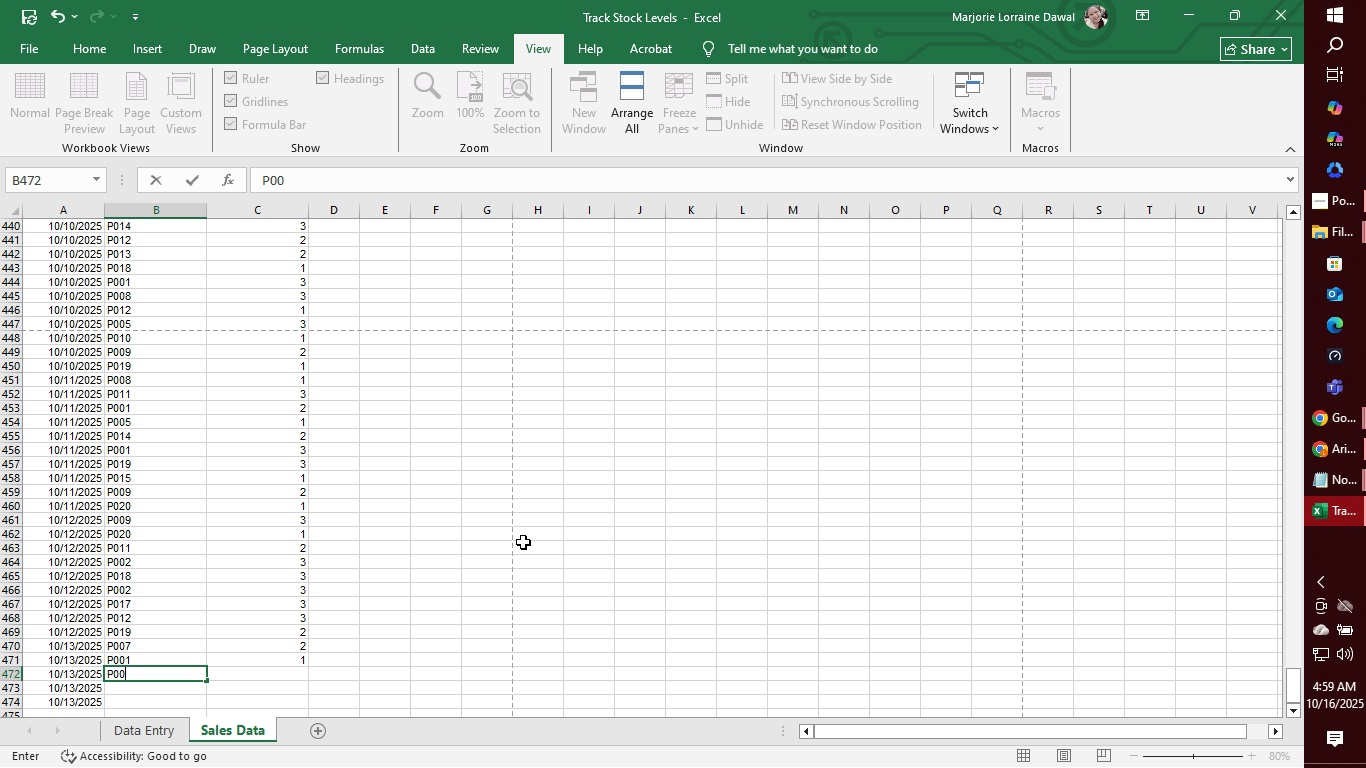 
key(Backspace)
type(11)
key(Tab)
 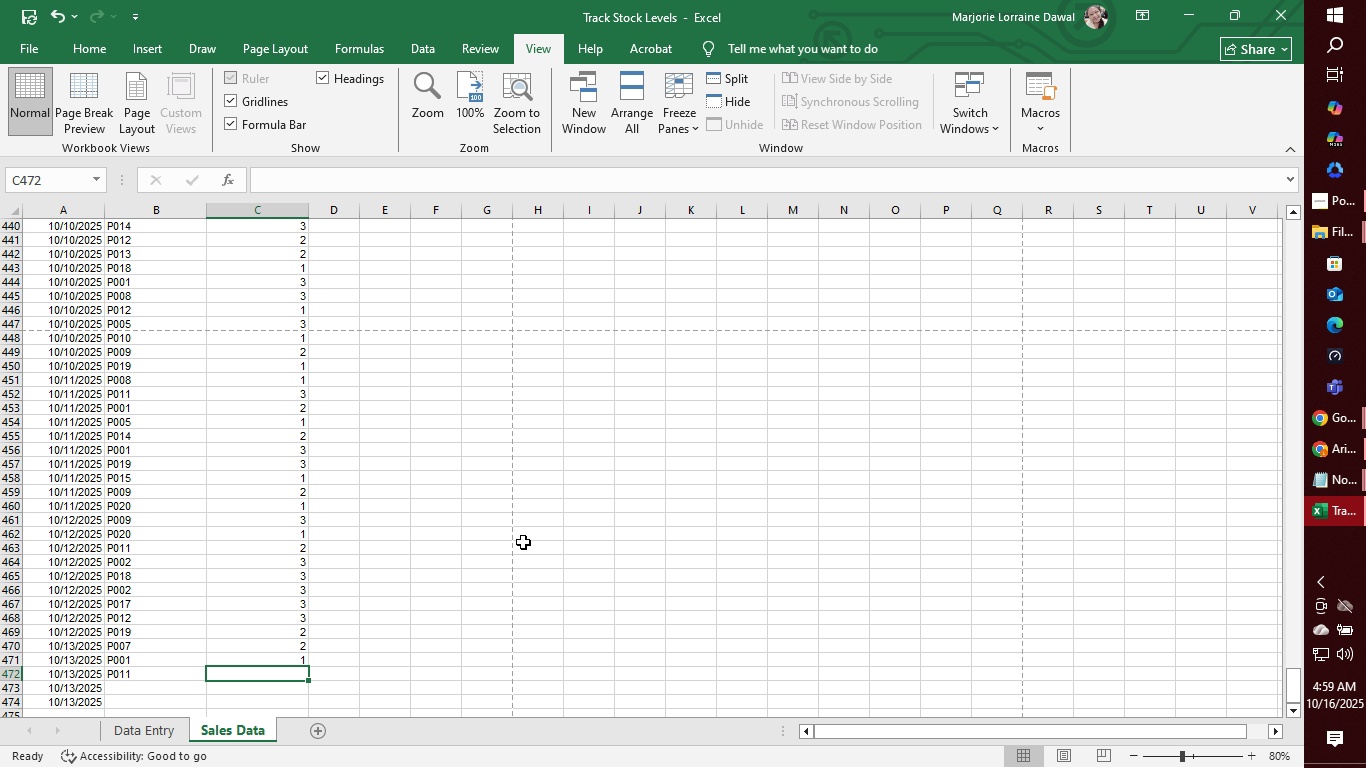 
key(2)
 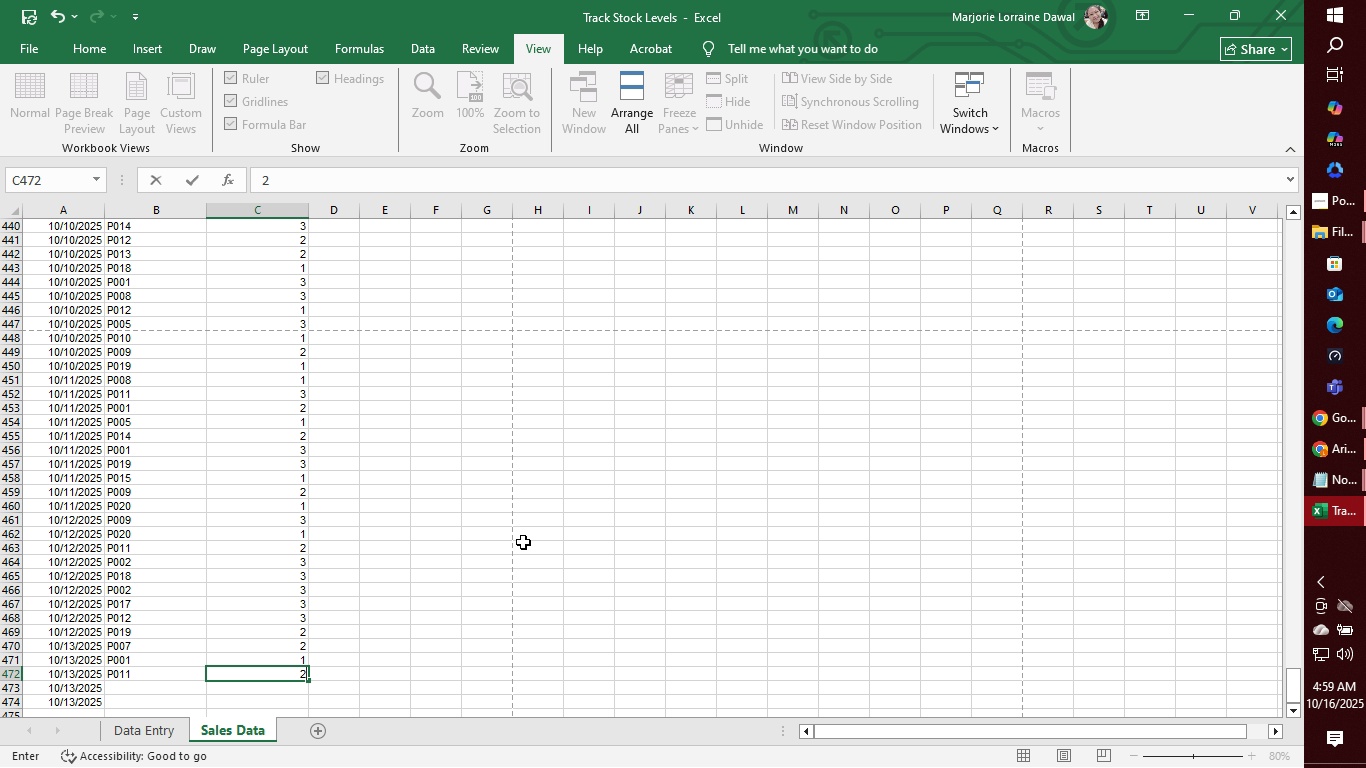 
key(Enter)
 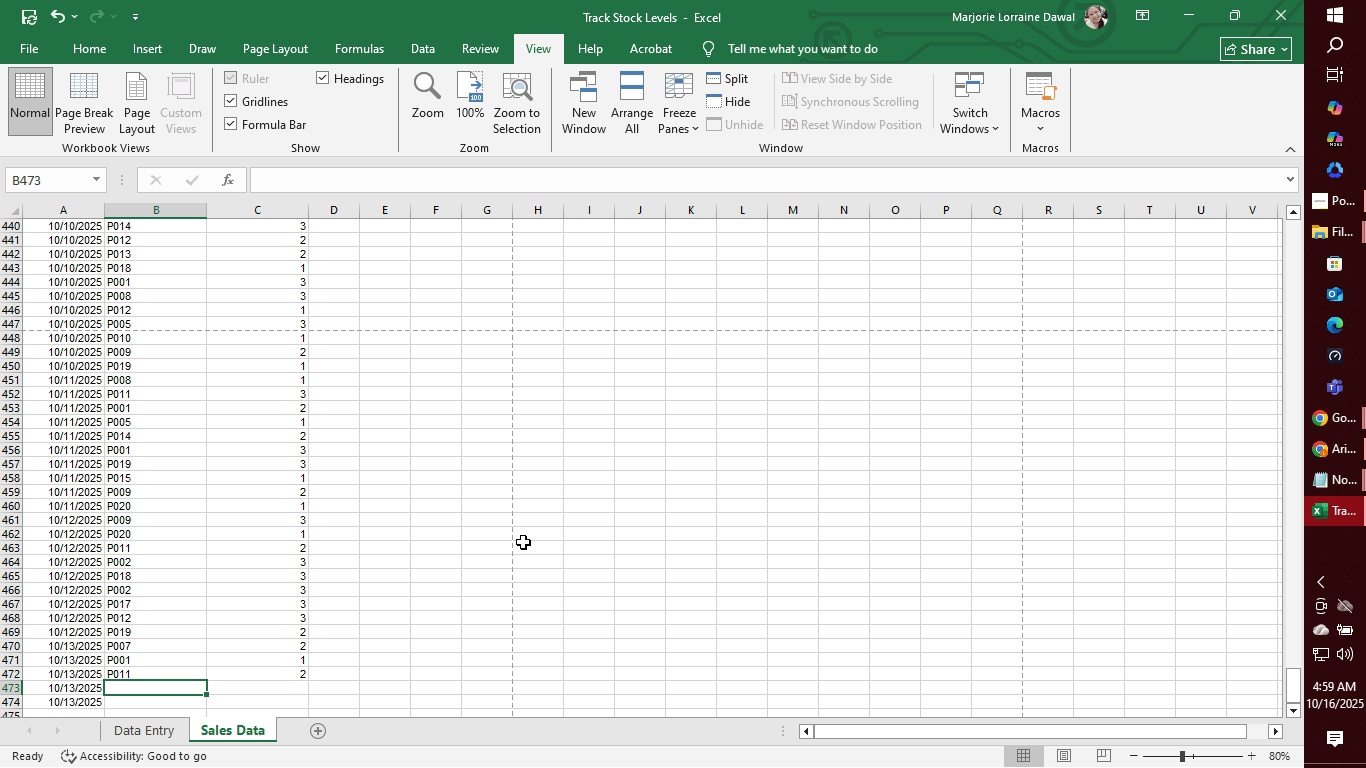 
wait(6.41)
 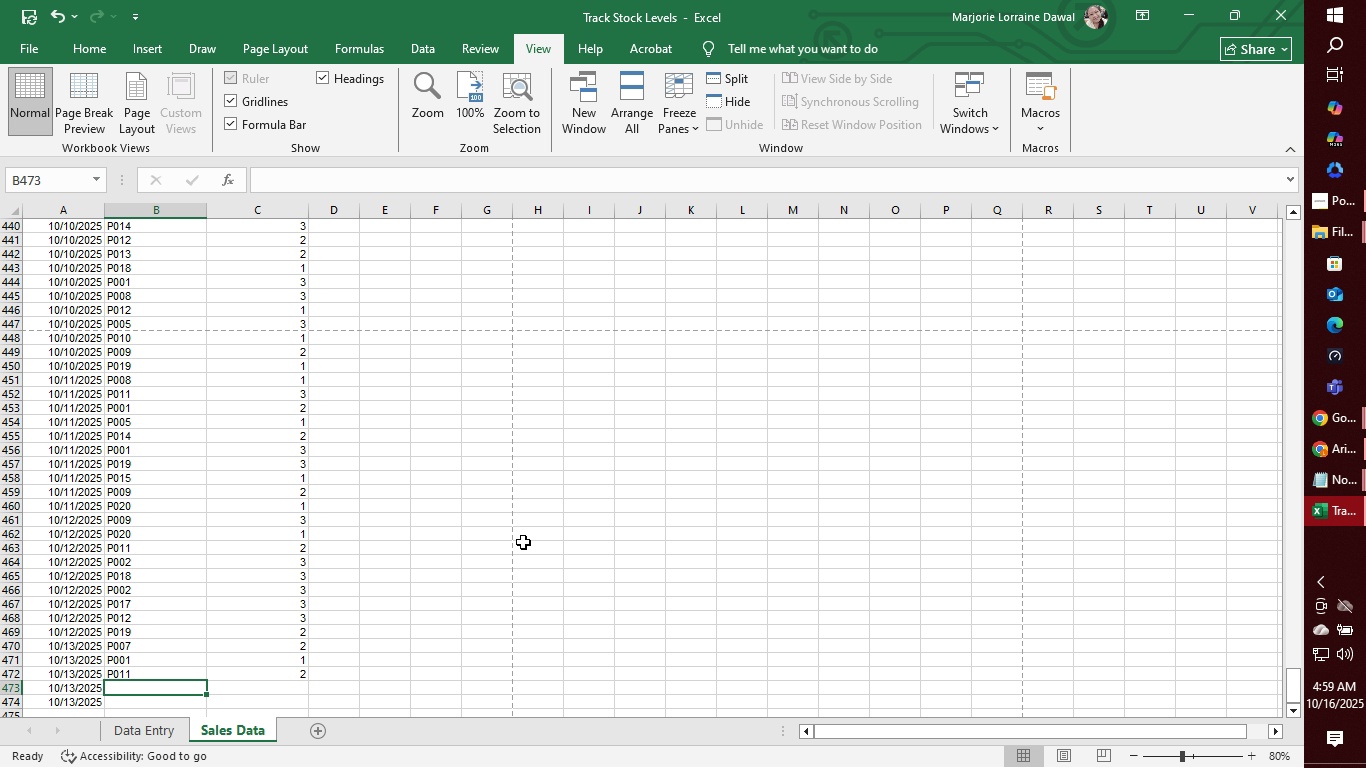 
type(p018)
key(Tab)
type(1)
 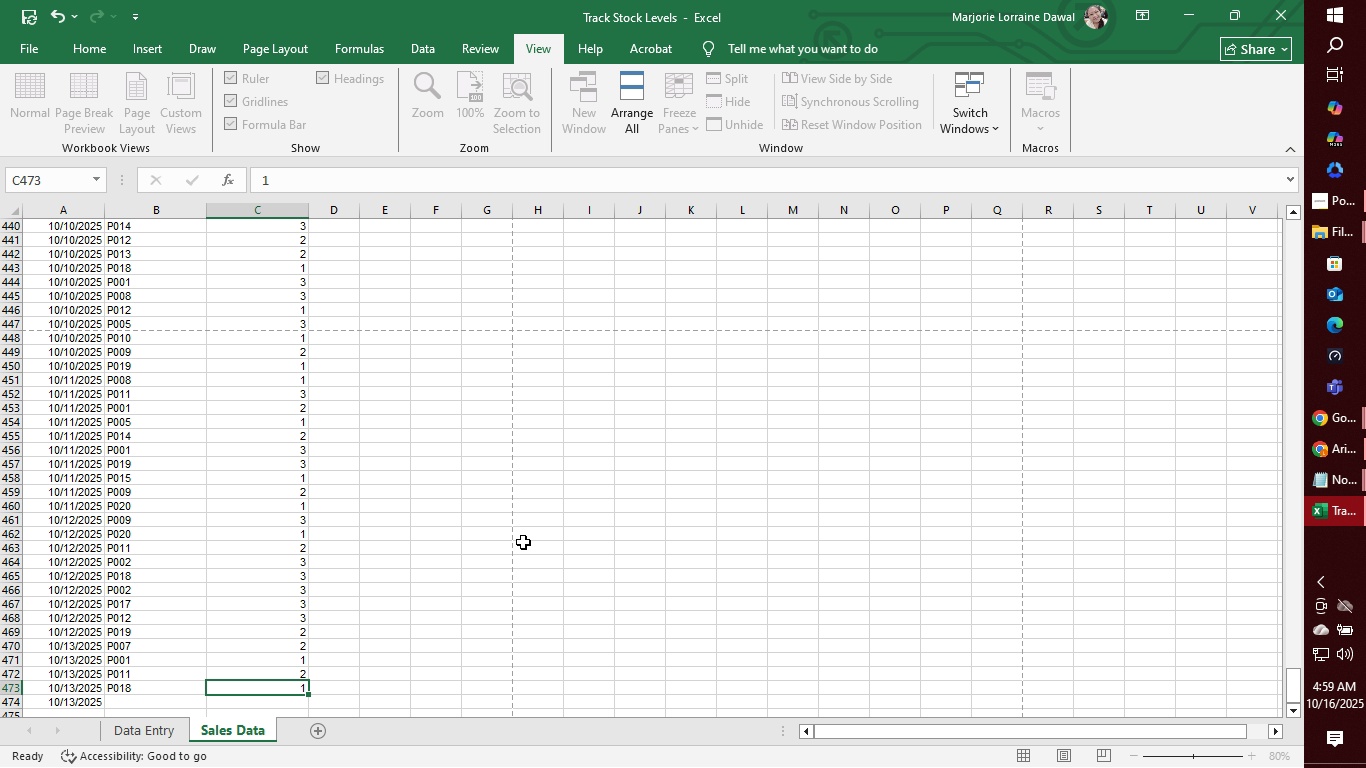 
key(Enter)
 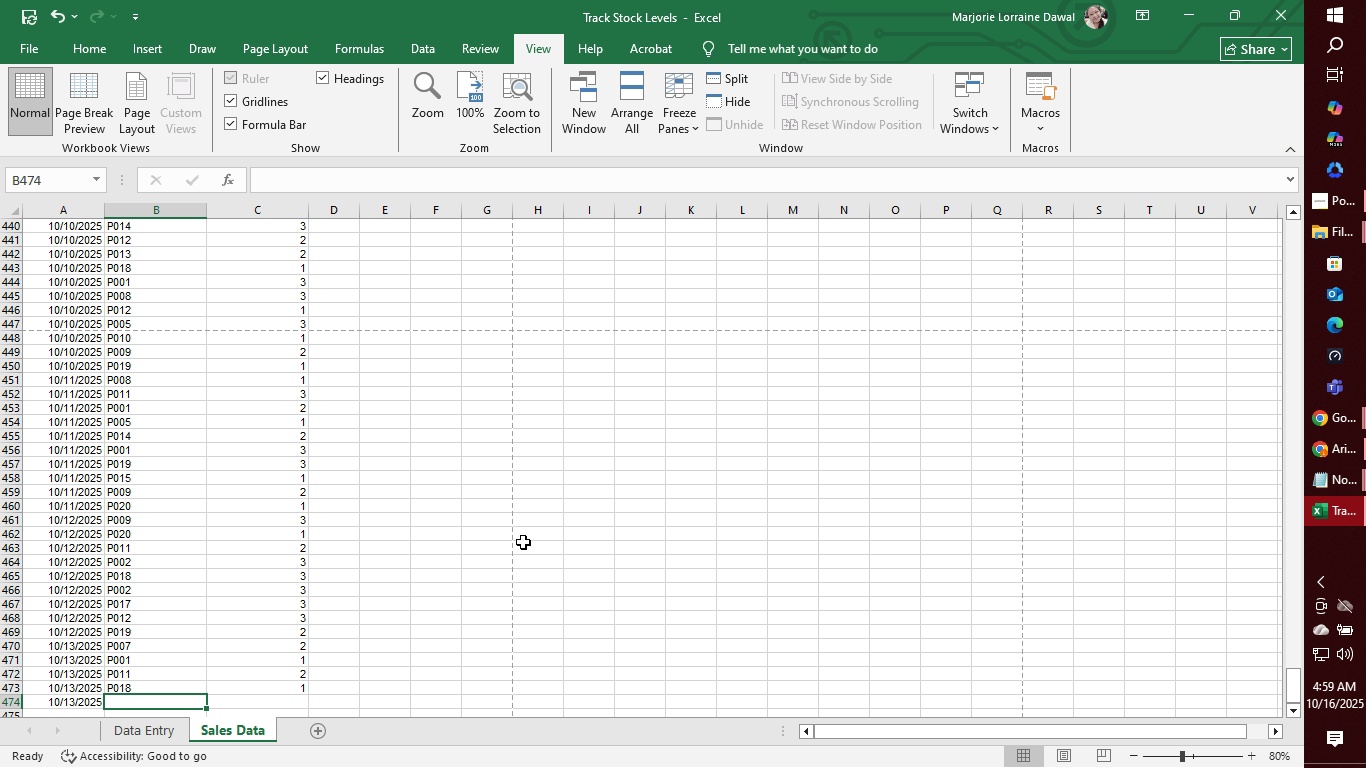 
type(p017)
key(Tab)
type(3)
 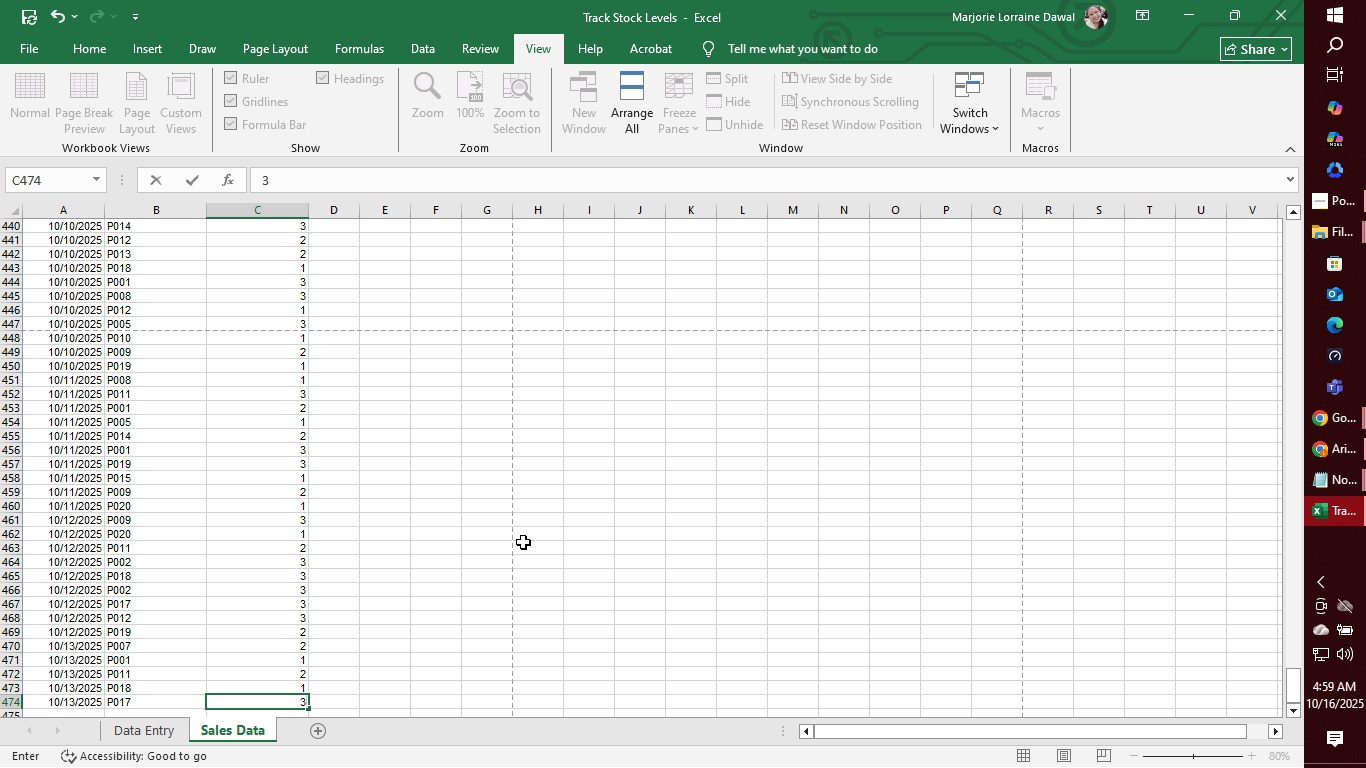 
key(Control+S)
 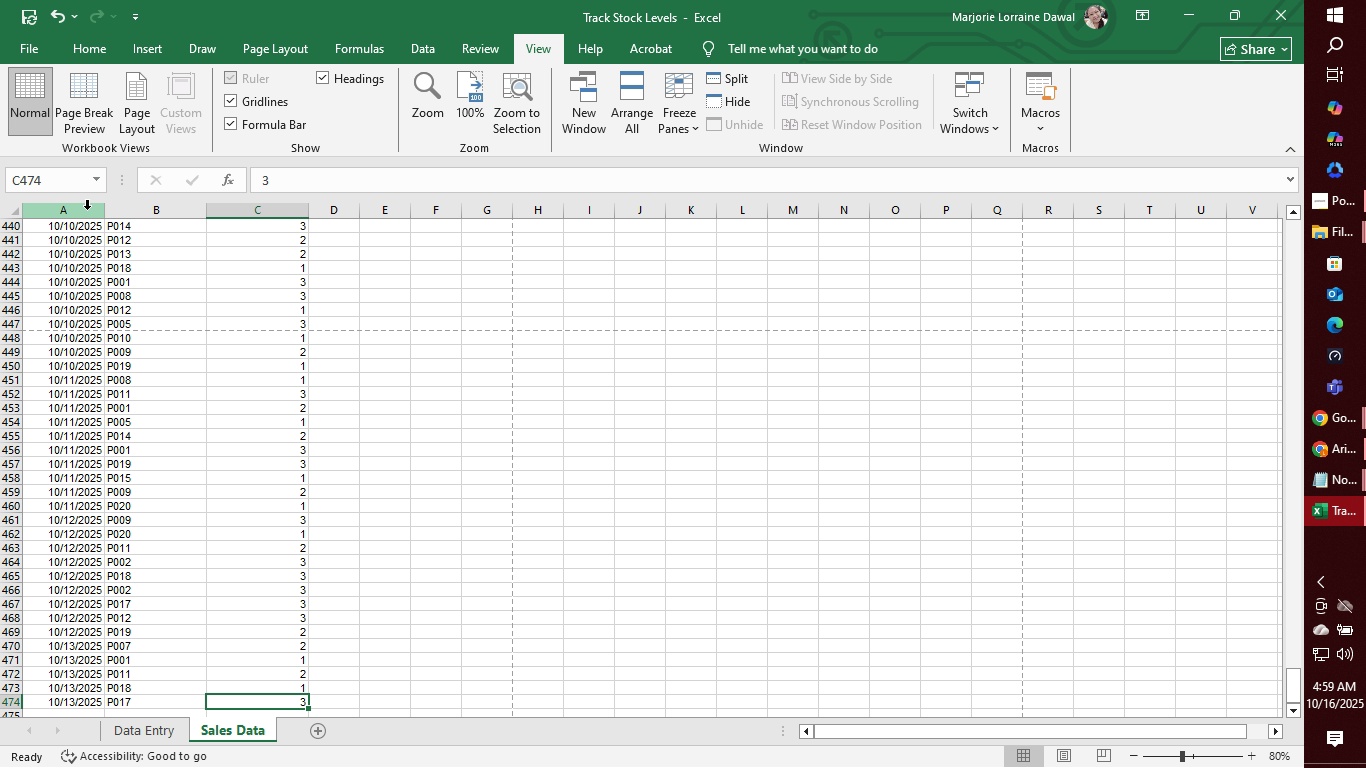 
left_click([419, 55])
 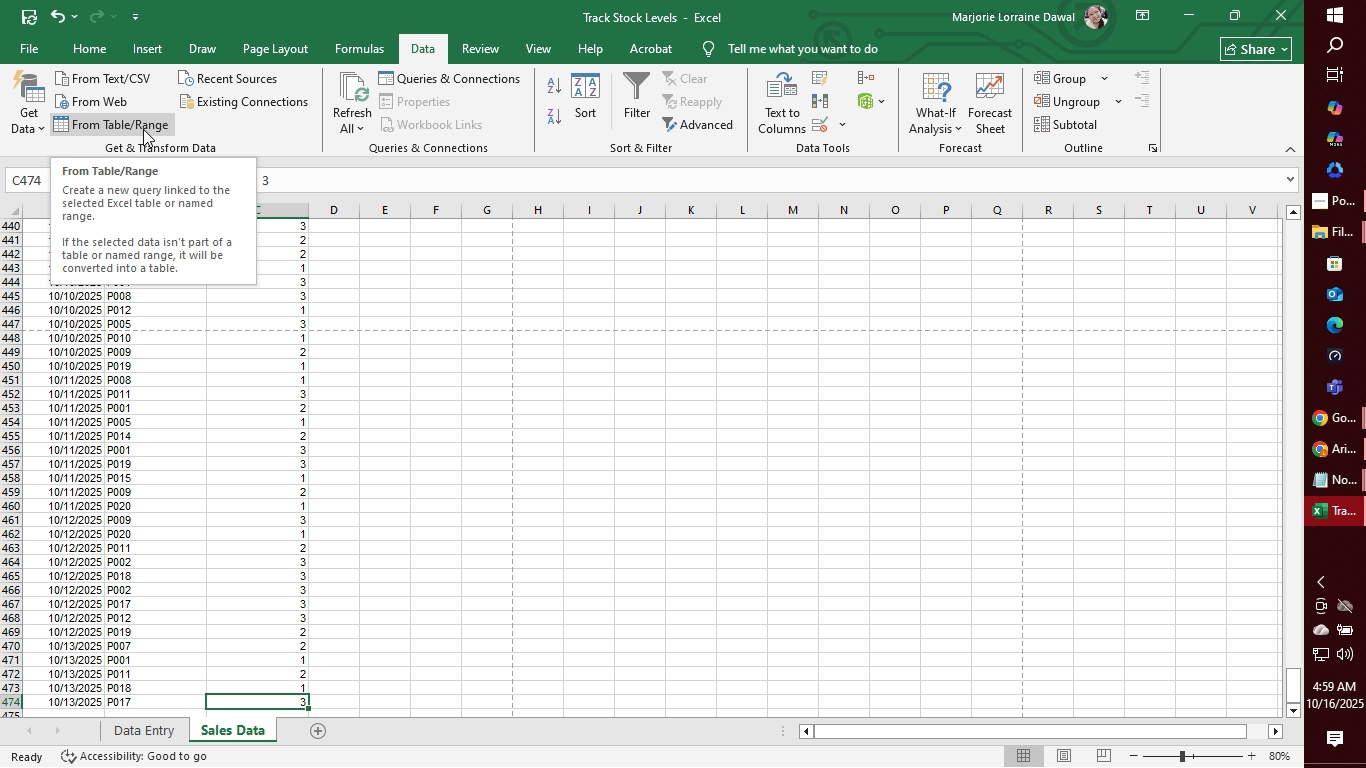 
wait(5.44)
 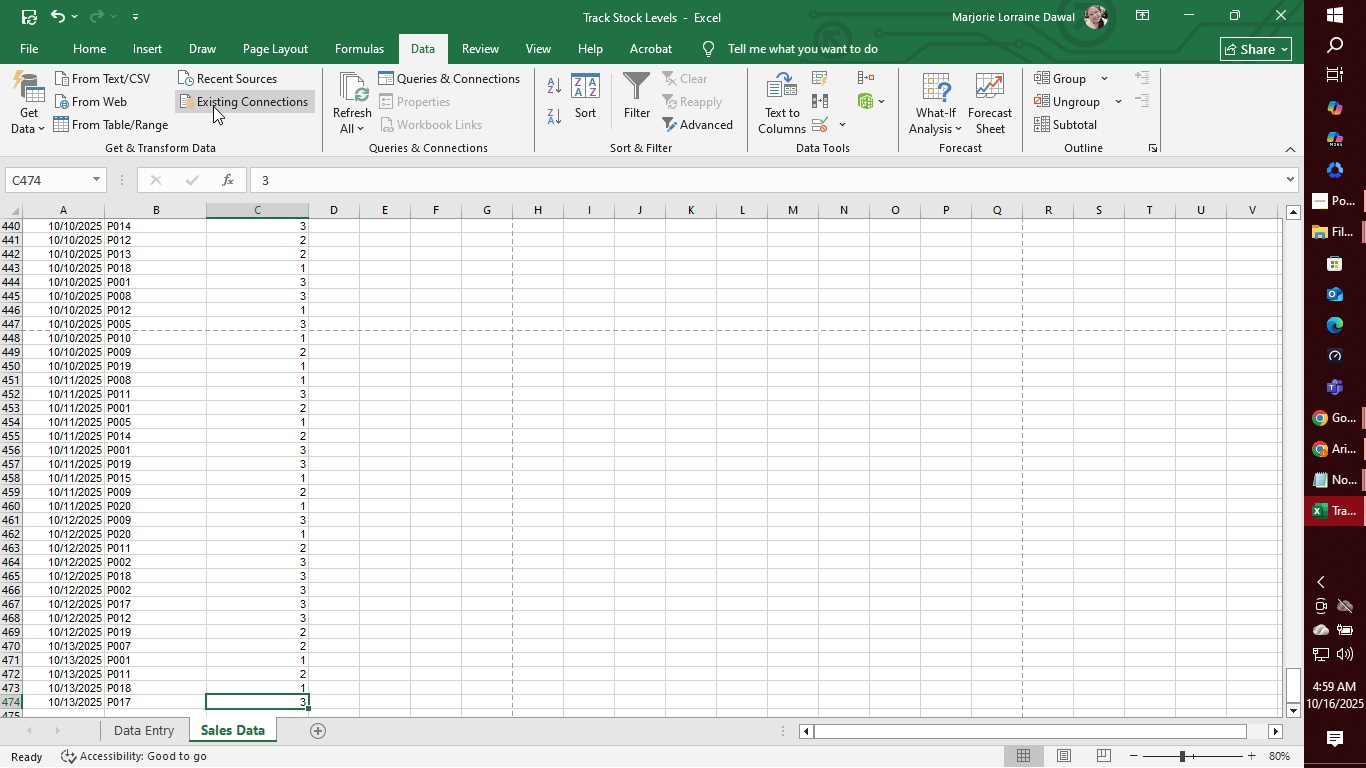 
left_click([144, 121])
 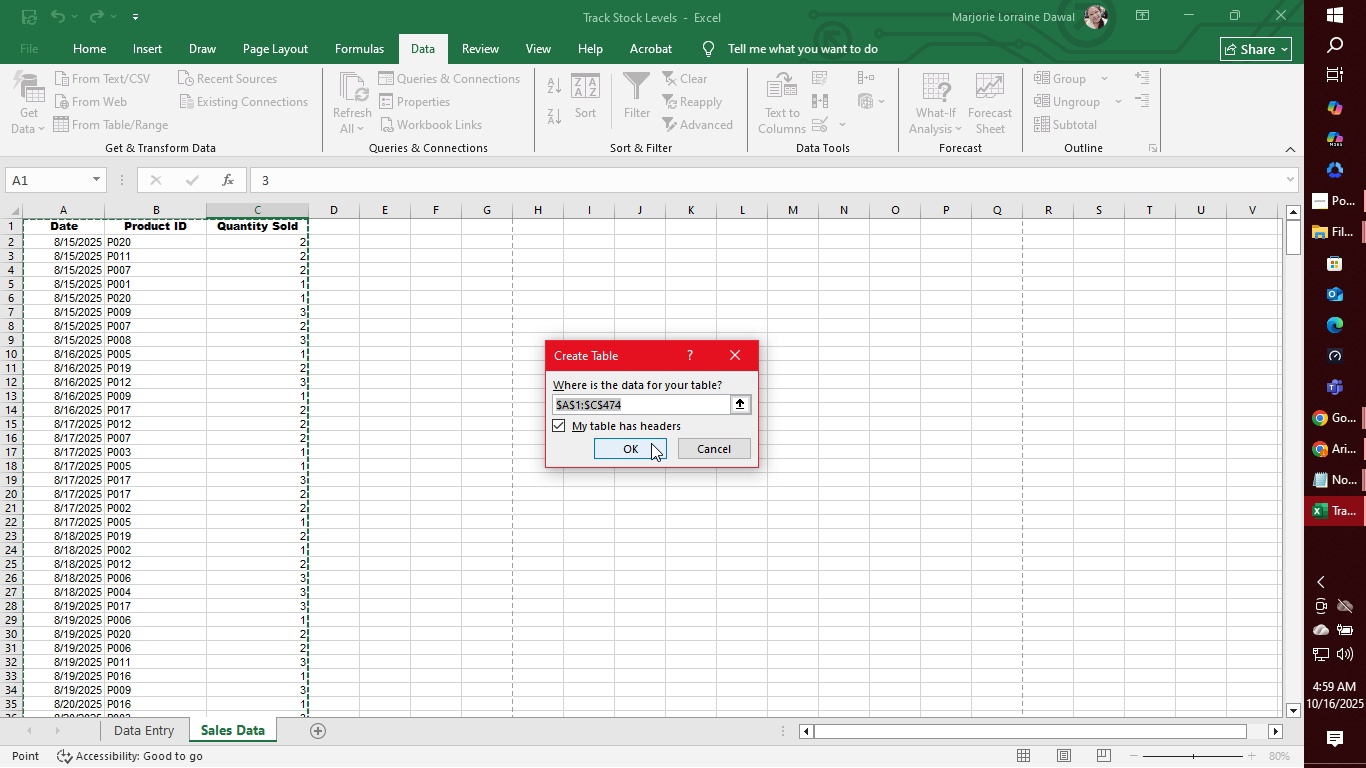 
left_click([651, 443])
 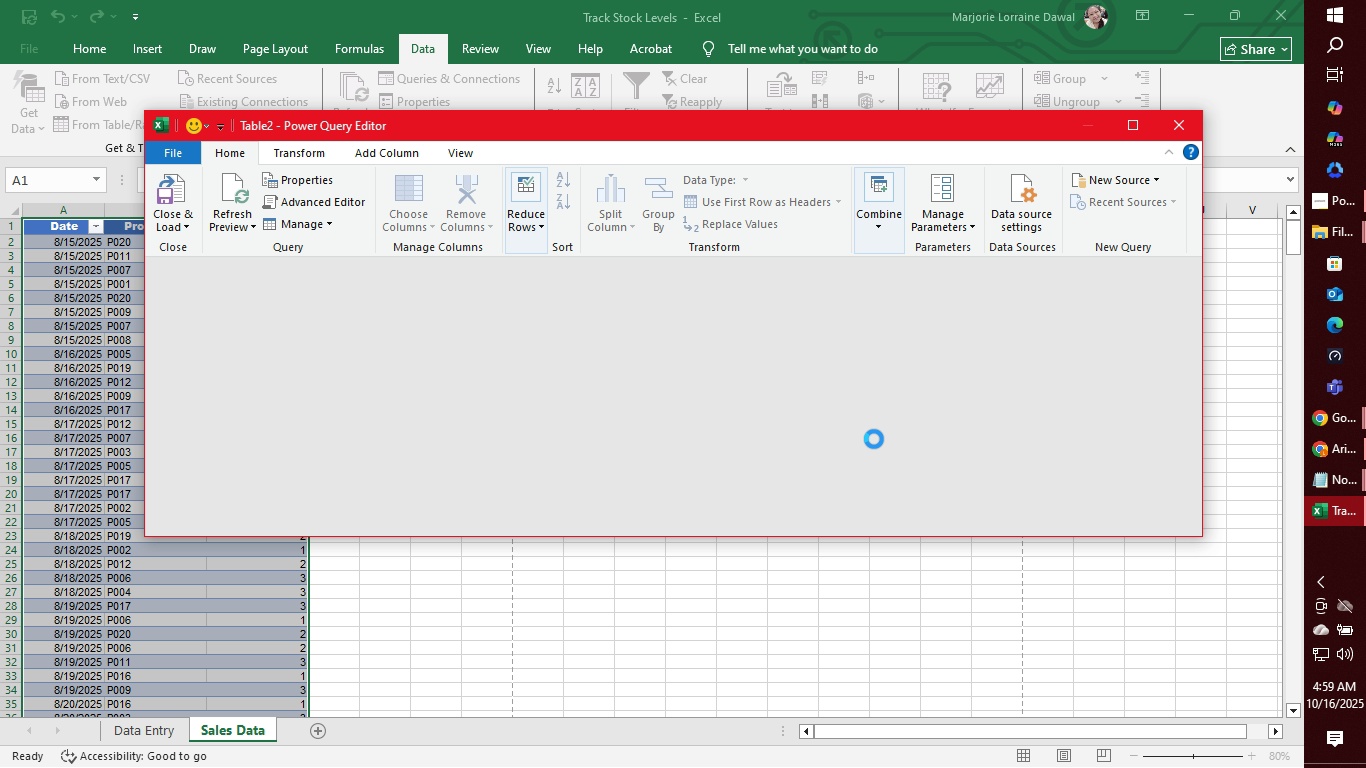 
wait(5.94)
 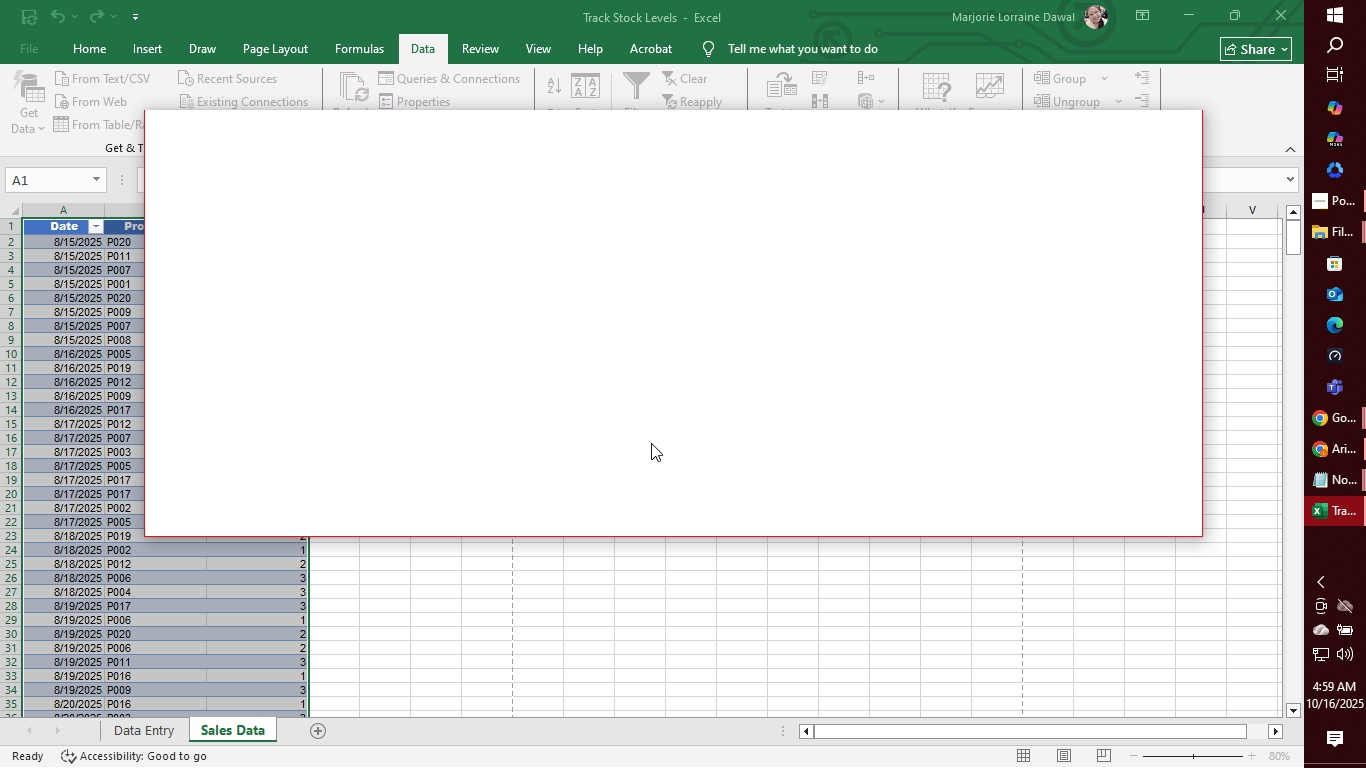 
left_click_drag(start_coordinate=[1038, 364], to_coordinate=[933, 364])
 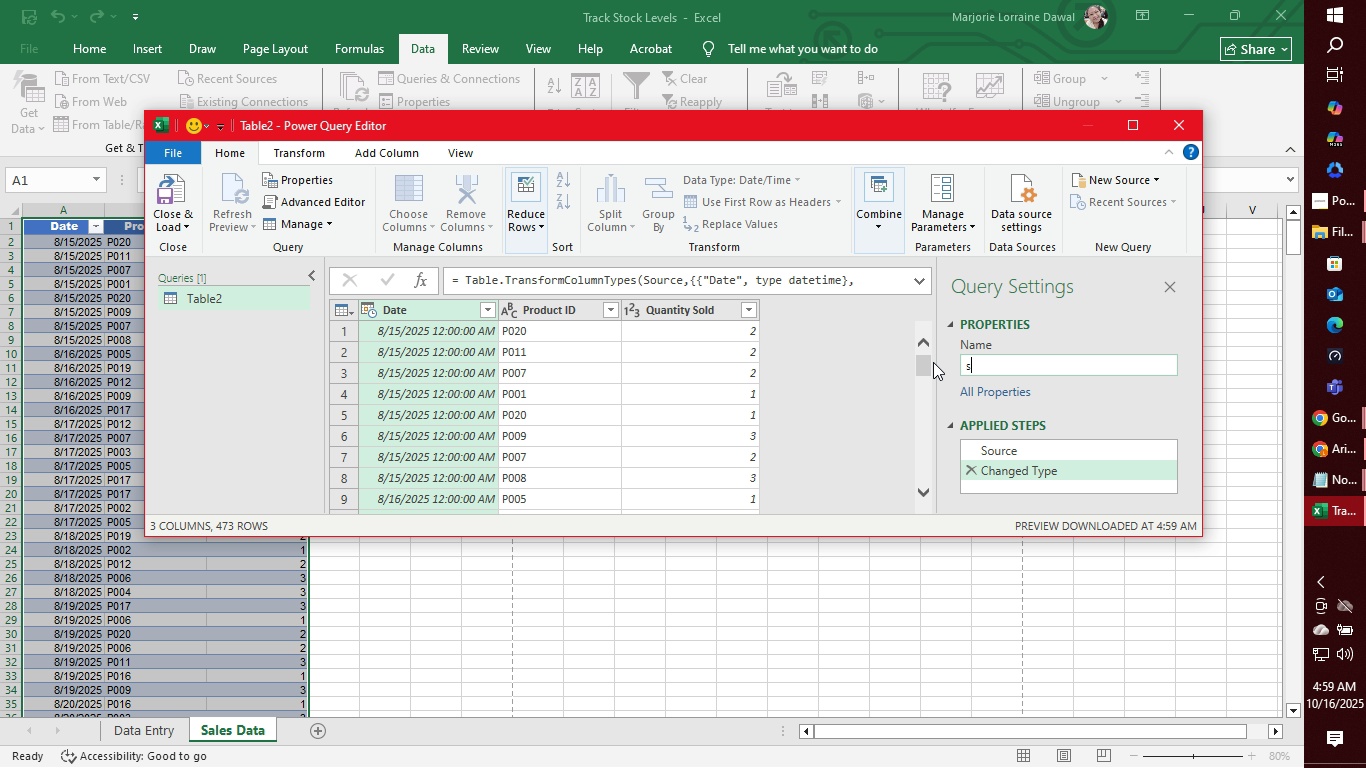 
type(Sake)
key(Backspace)
key(Backspace)
key(Backspace)
key(Backspace)
key(Backspace)
key(Backspace)
type(Sales)
key(Backspace)
key(Backspace)
key(Backspace)
key(Backspace)
key(Backspace)
key(Backspace)
type(sALEWS)
key(Backspace)
key(Backspace)
type(S DATA)
key(Backspace)
key(Backspace)
key(Backspace)
key(Backspace)
type(dATA)
 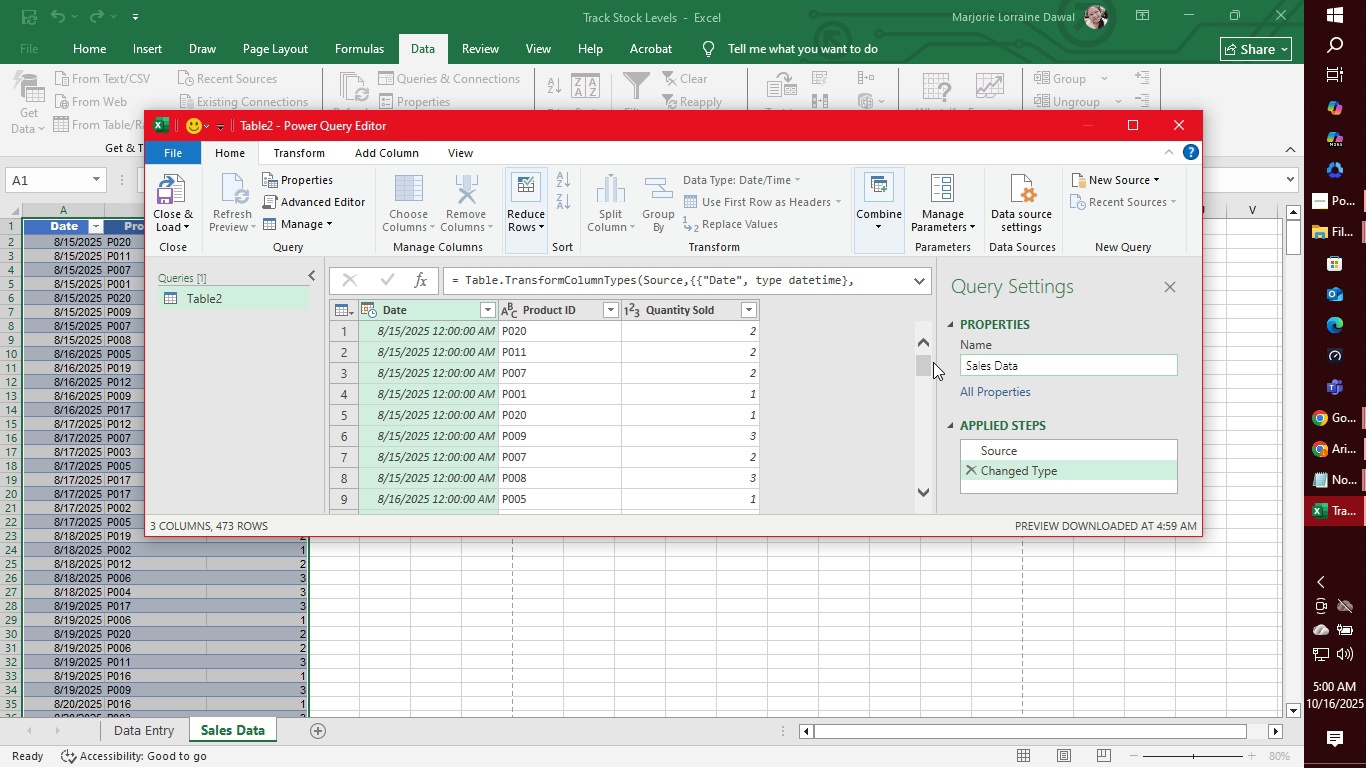 
wait(7.21)
 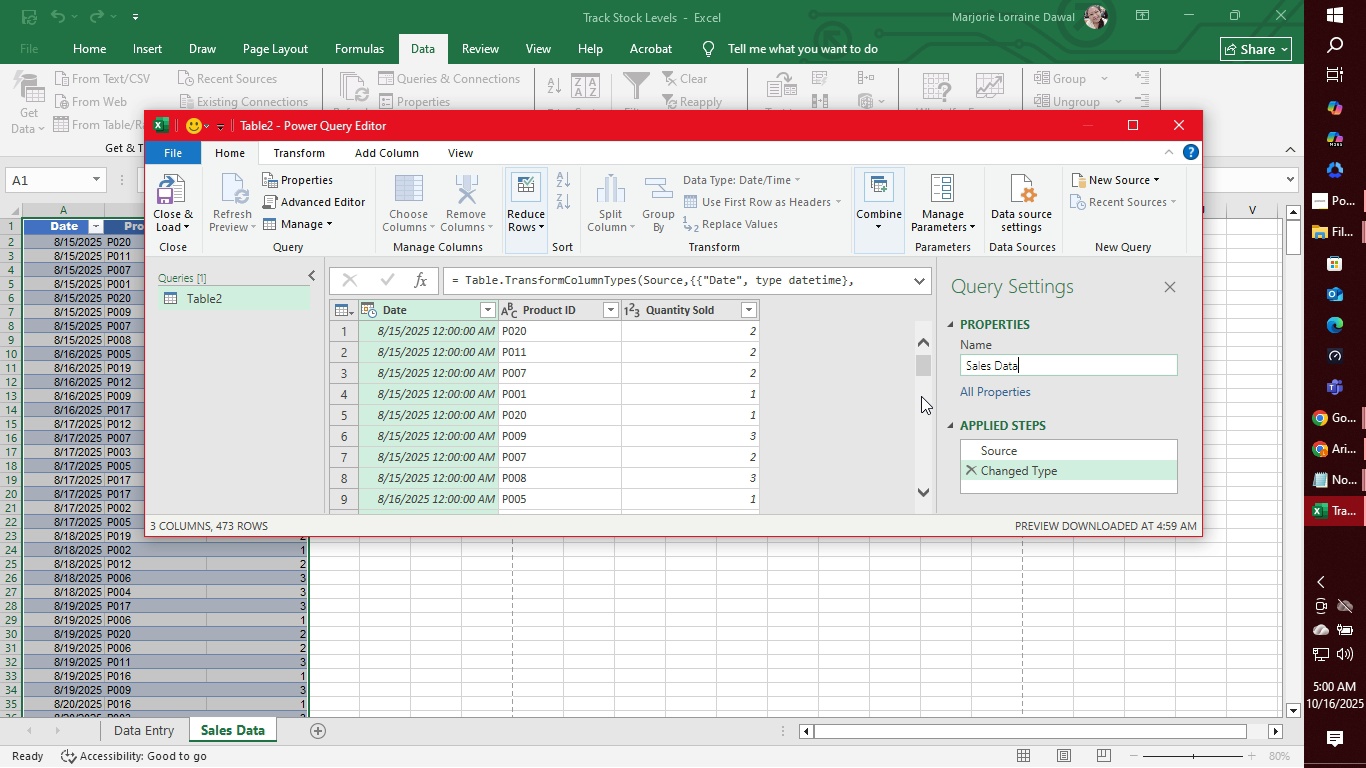 
key(Enter)
 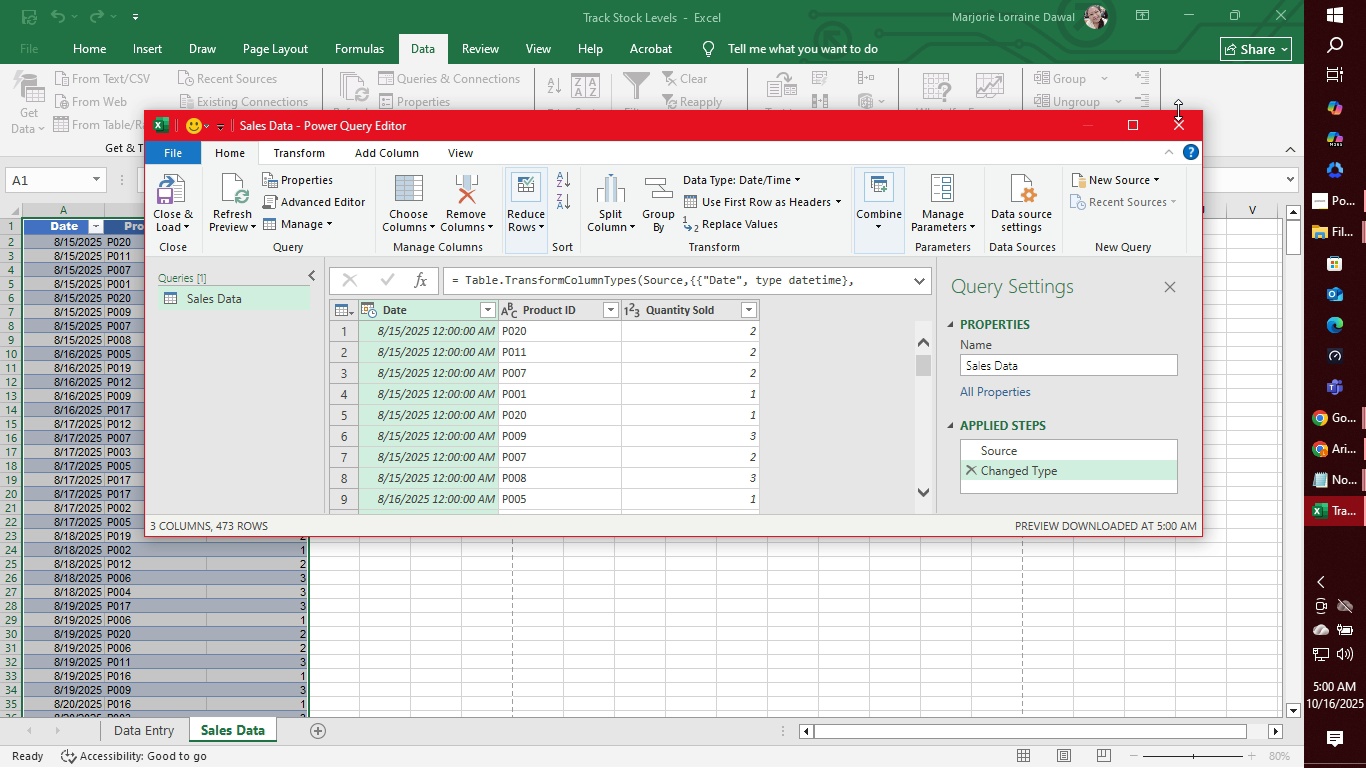 
left_click([1177, 122])
 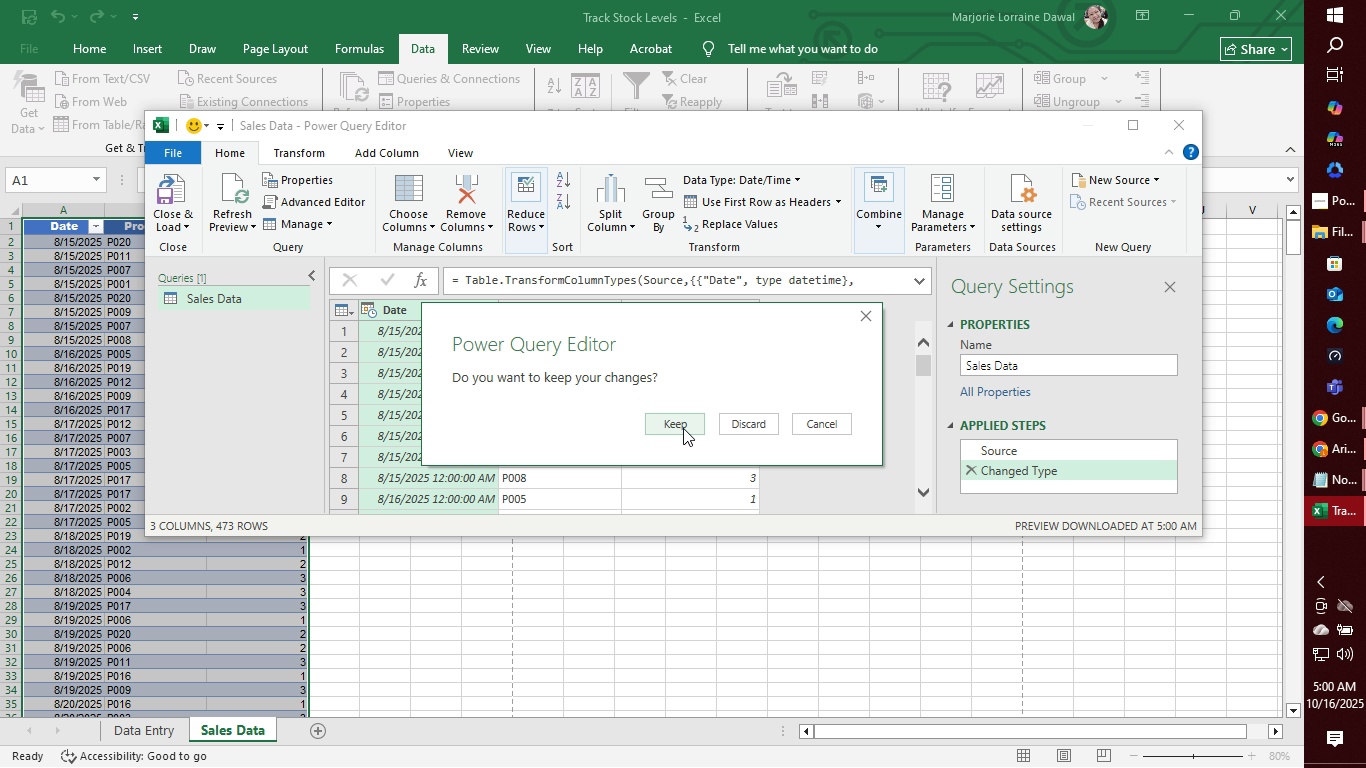 
wait(11.32)
 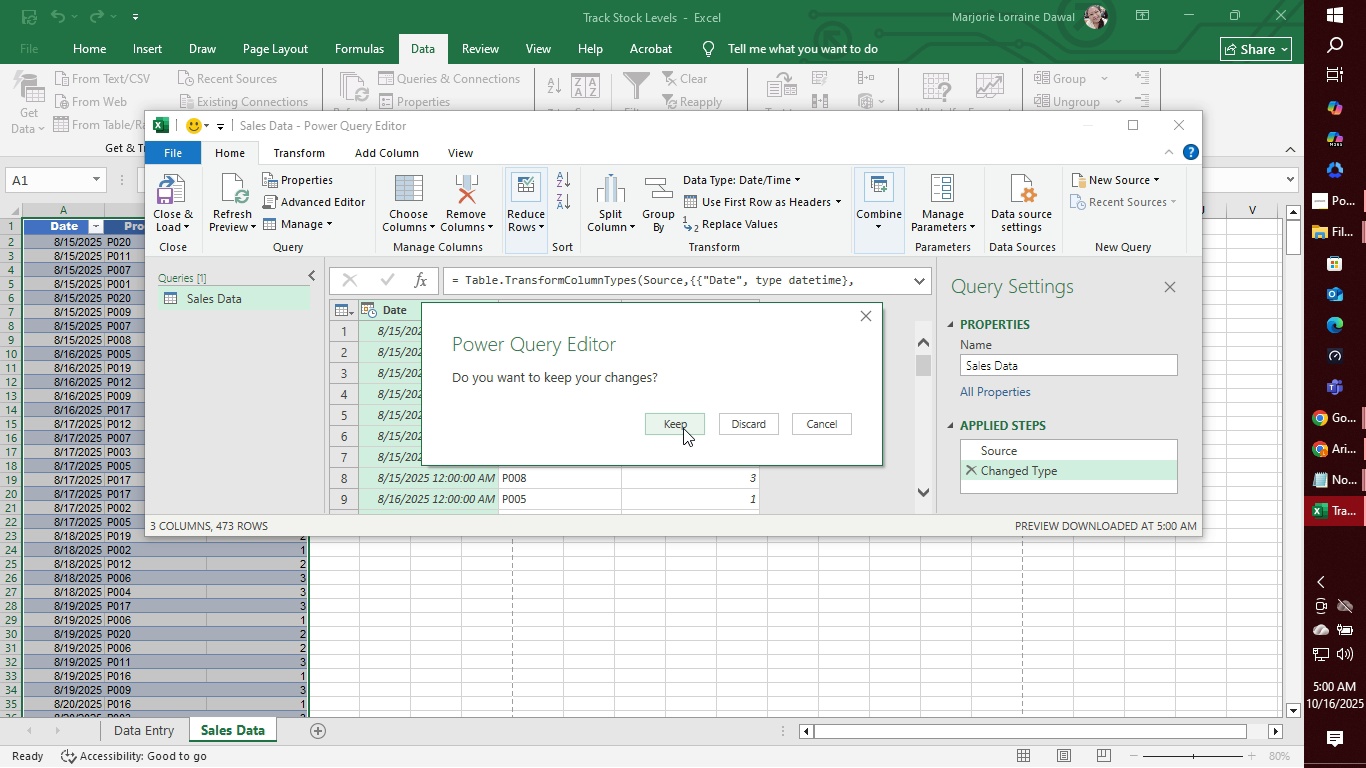 
left_click([300, 228])
 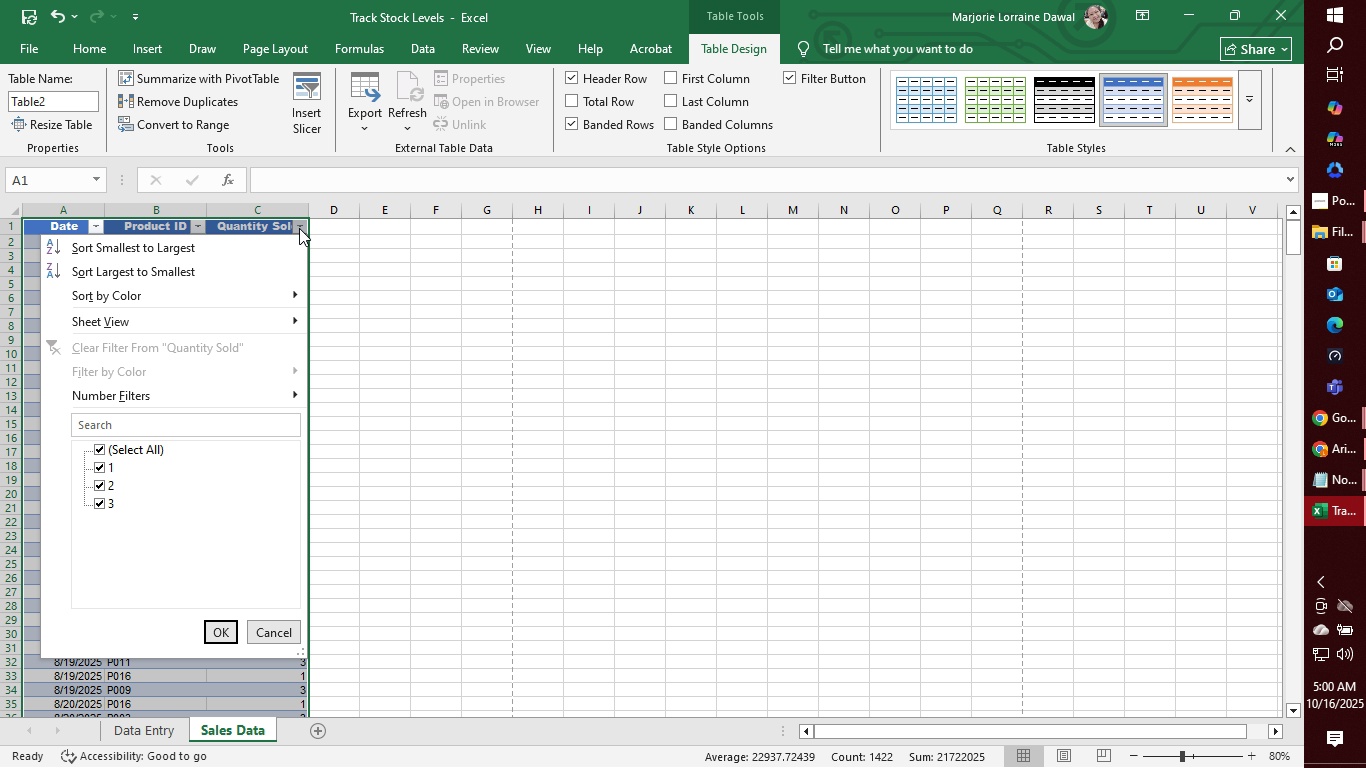 
left_click([299, 228])
 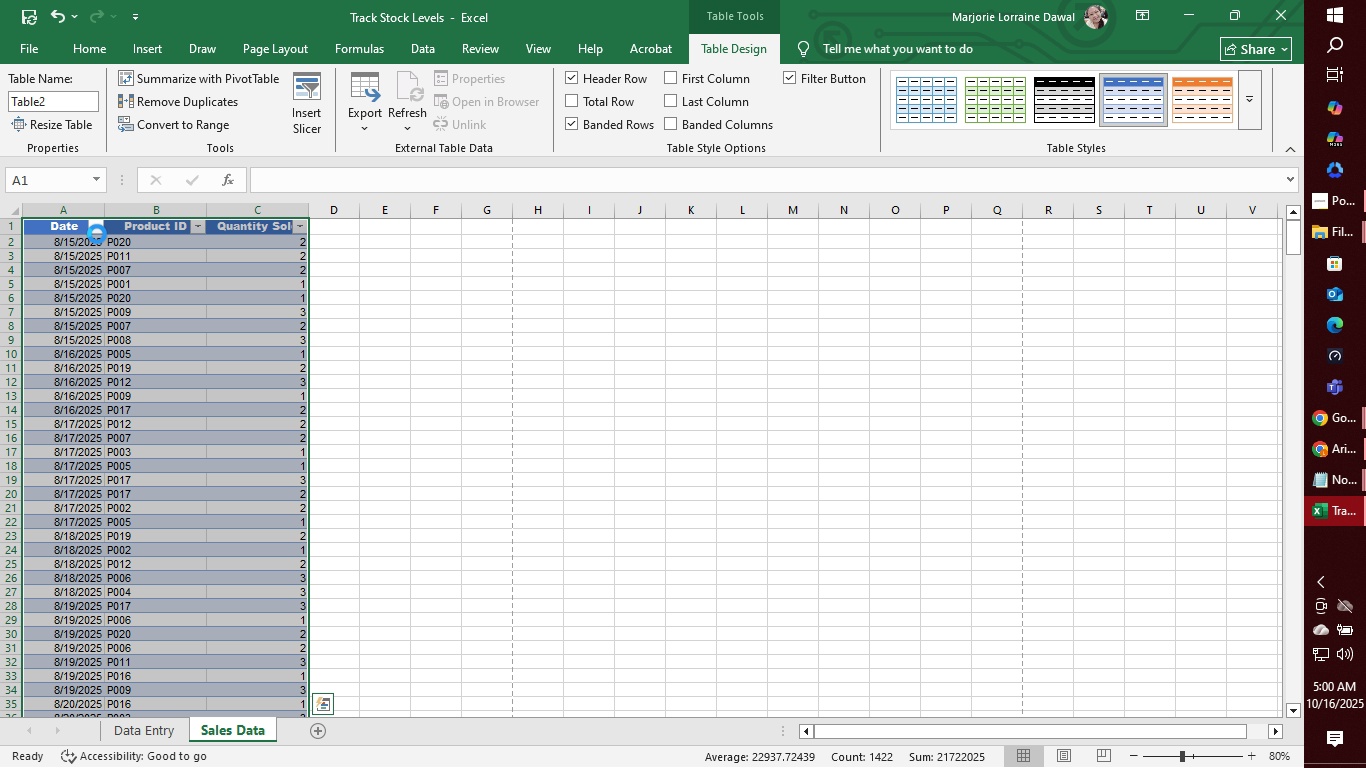 
left_click([97, 234])
 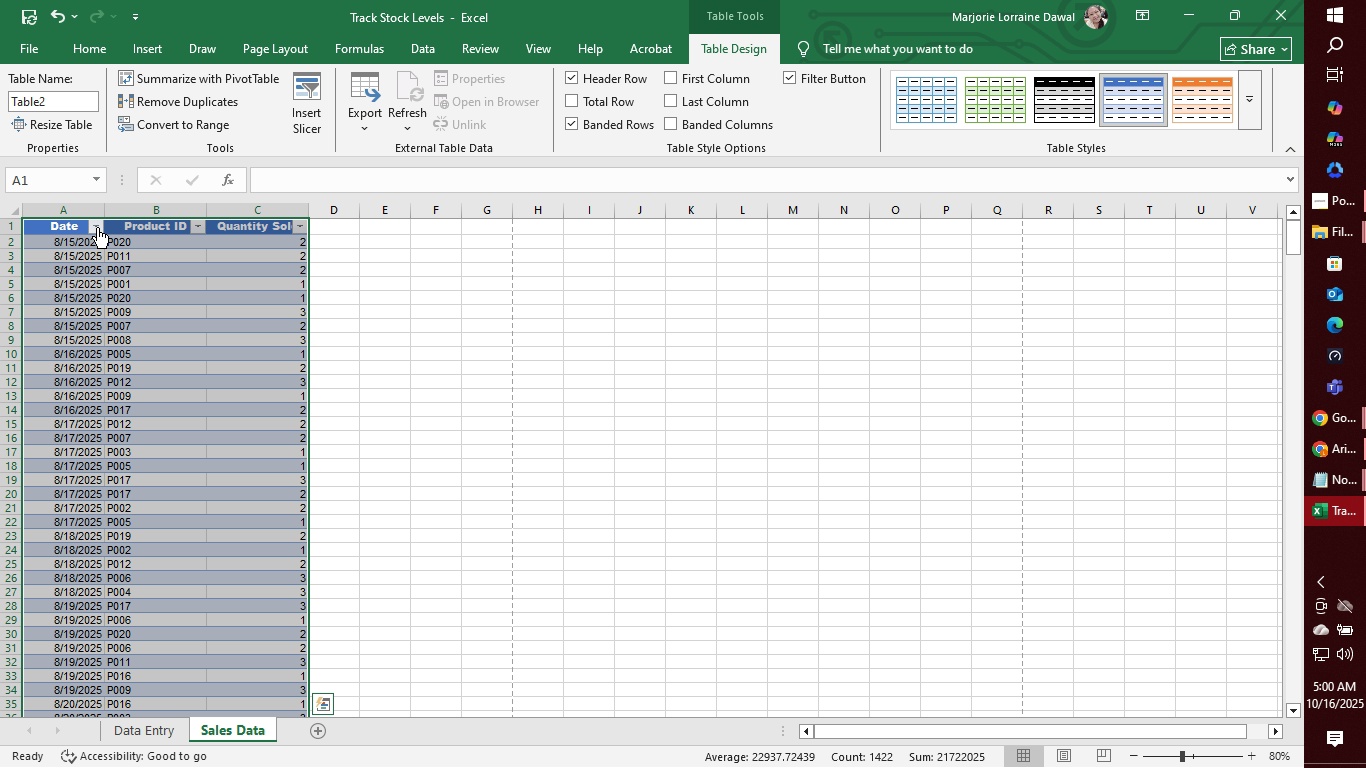 
left_click([97, 227])
 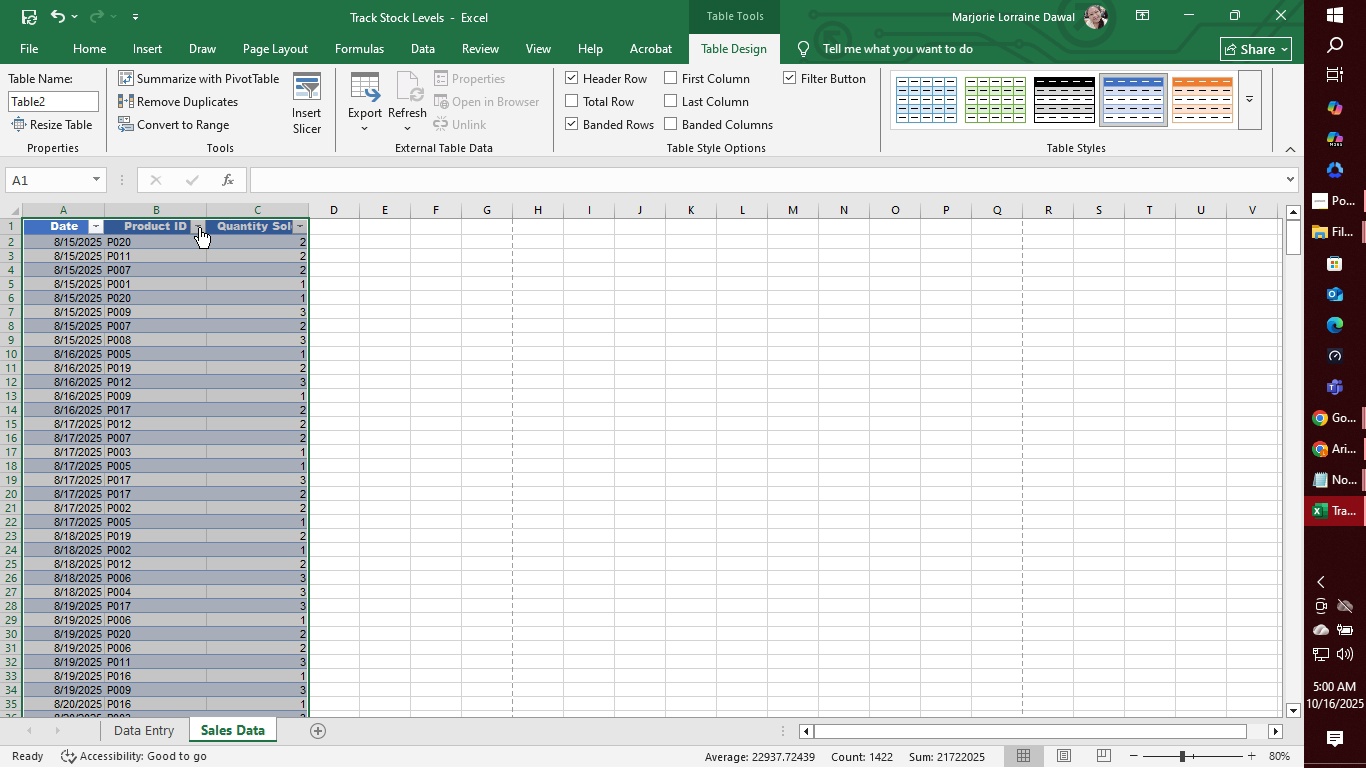 
left_click([199, 227])
 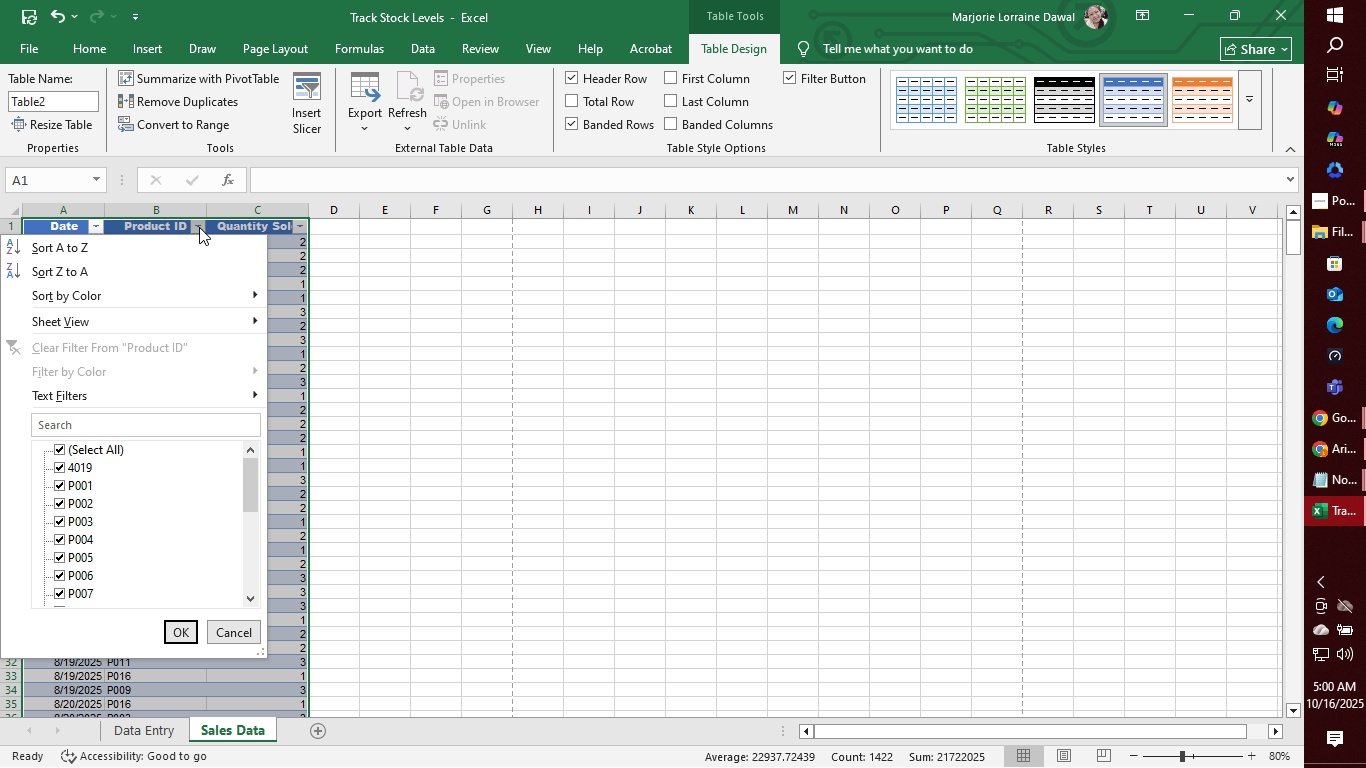 
left_click([199, 227])
 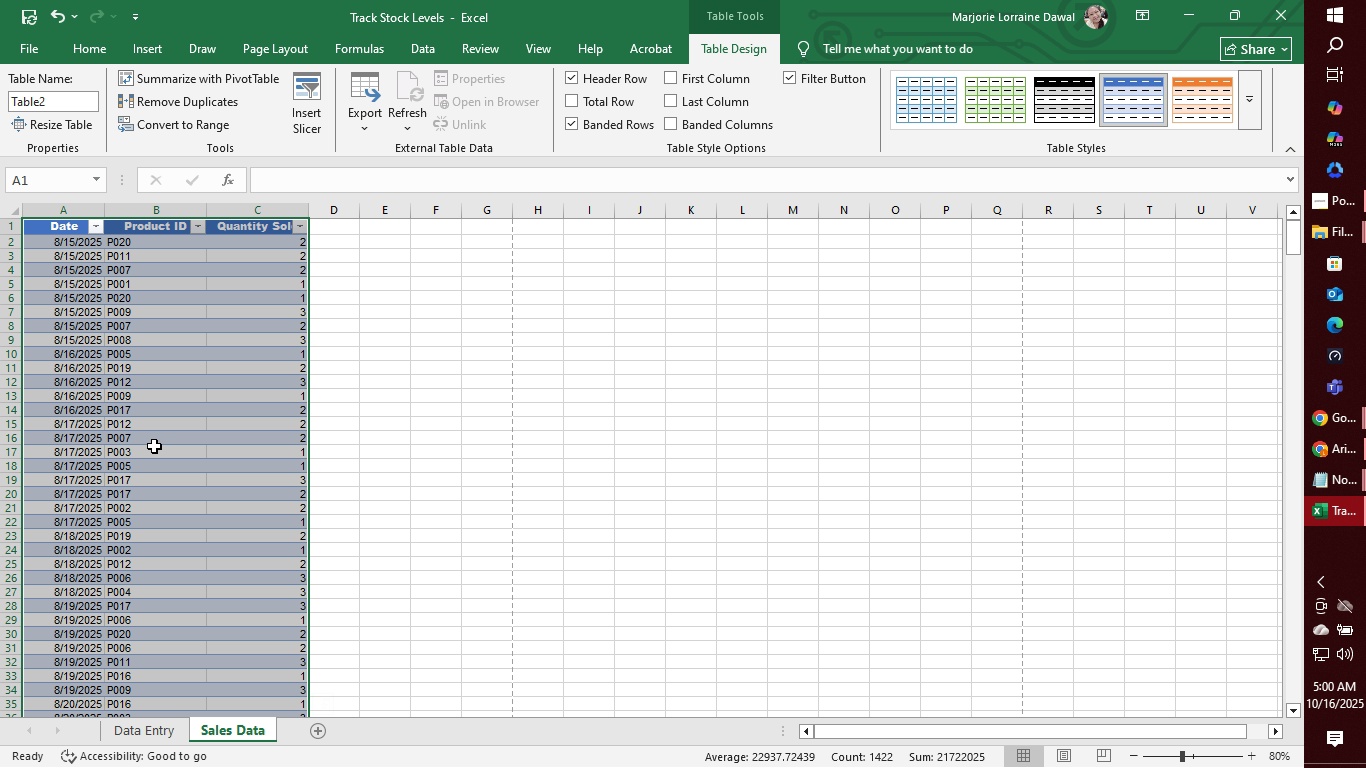 
scroll: coordinate [154, 430], scroll_direction: up, amount: 2.0
 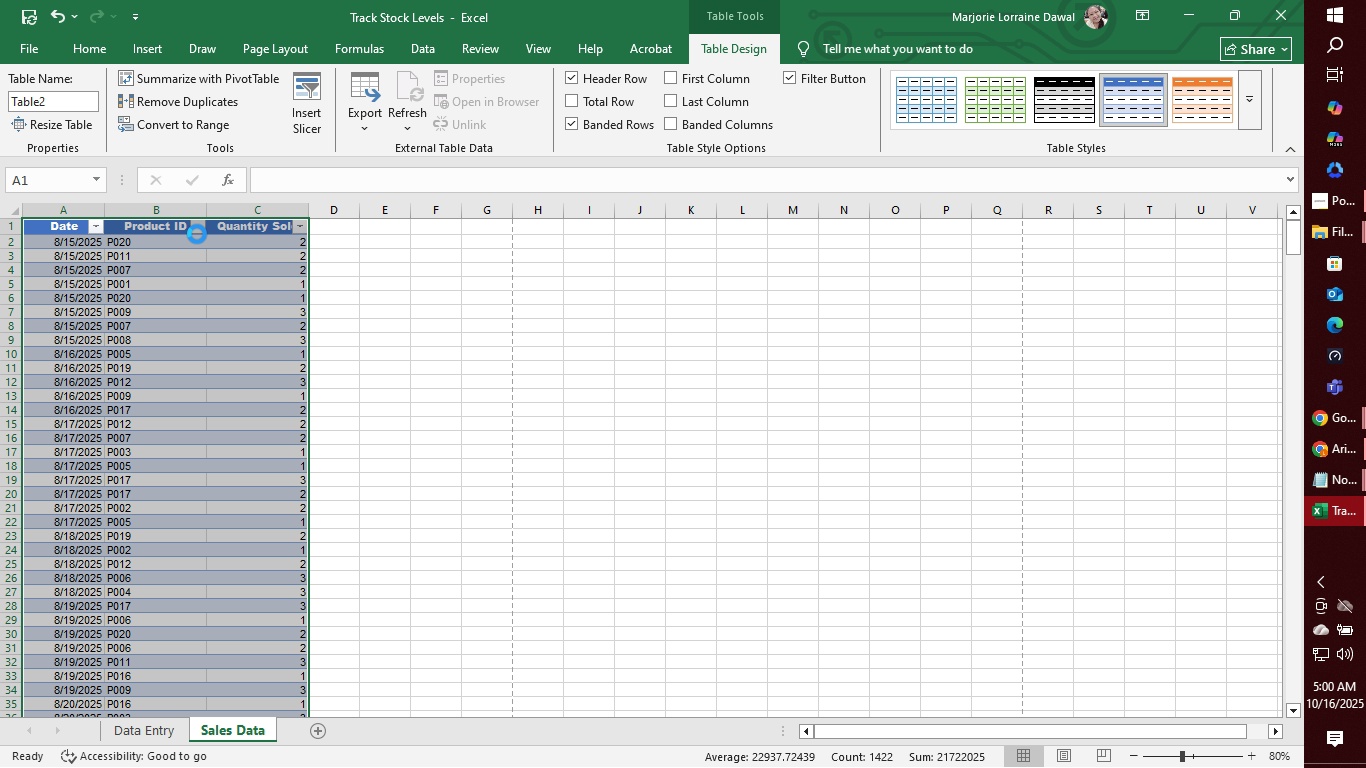 
left_click([197, 234])
 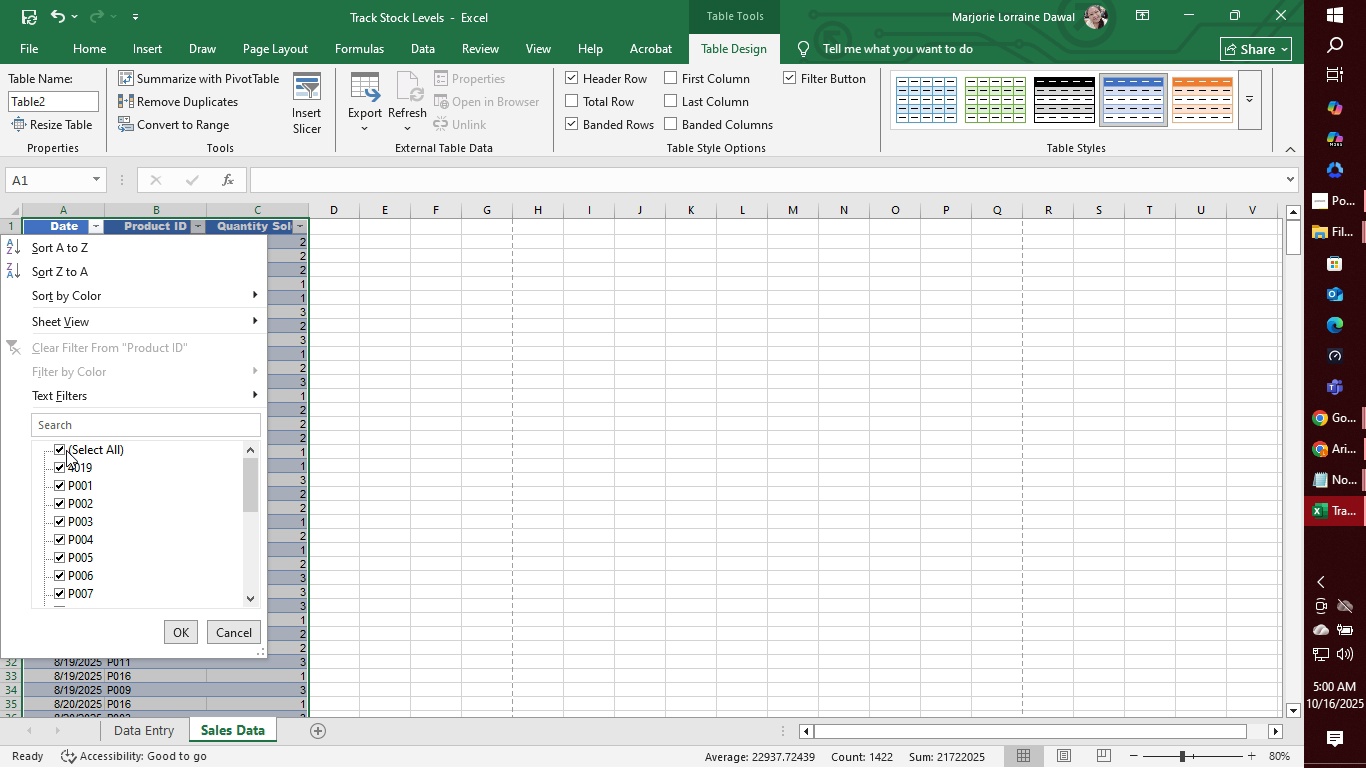 
left_click([66, 447])
 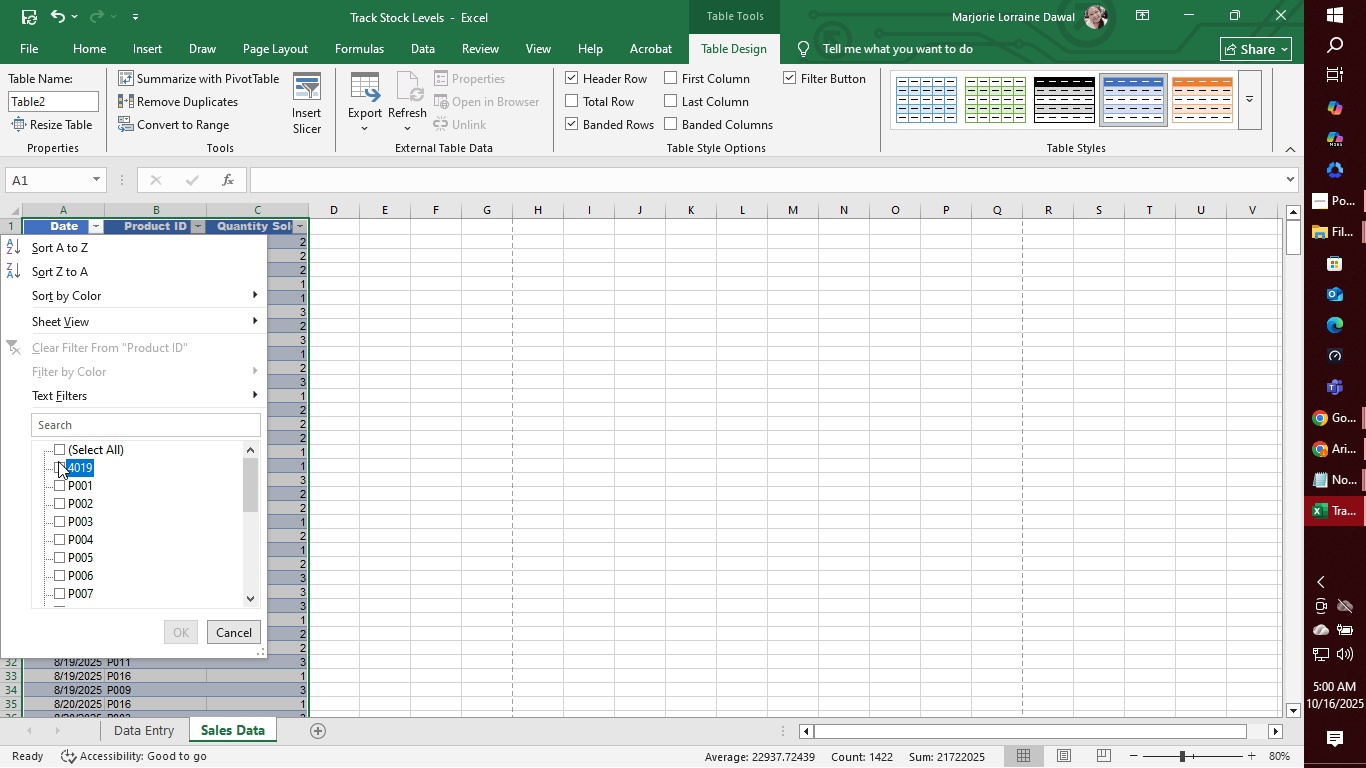 
double_click([58, 461])
 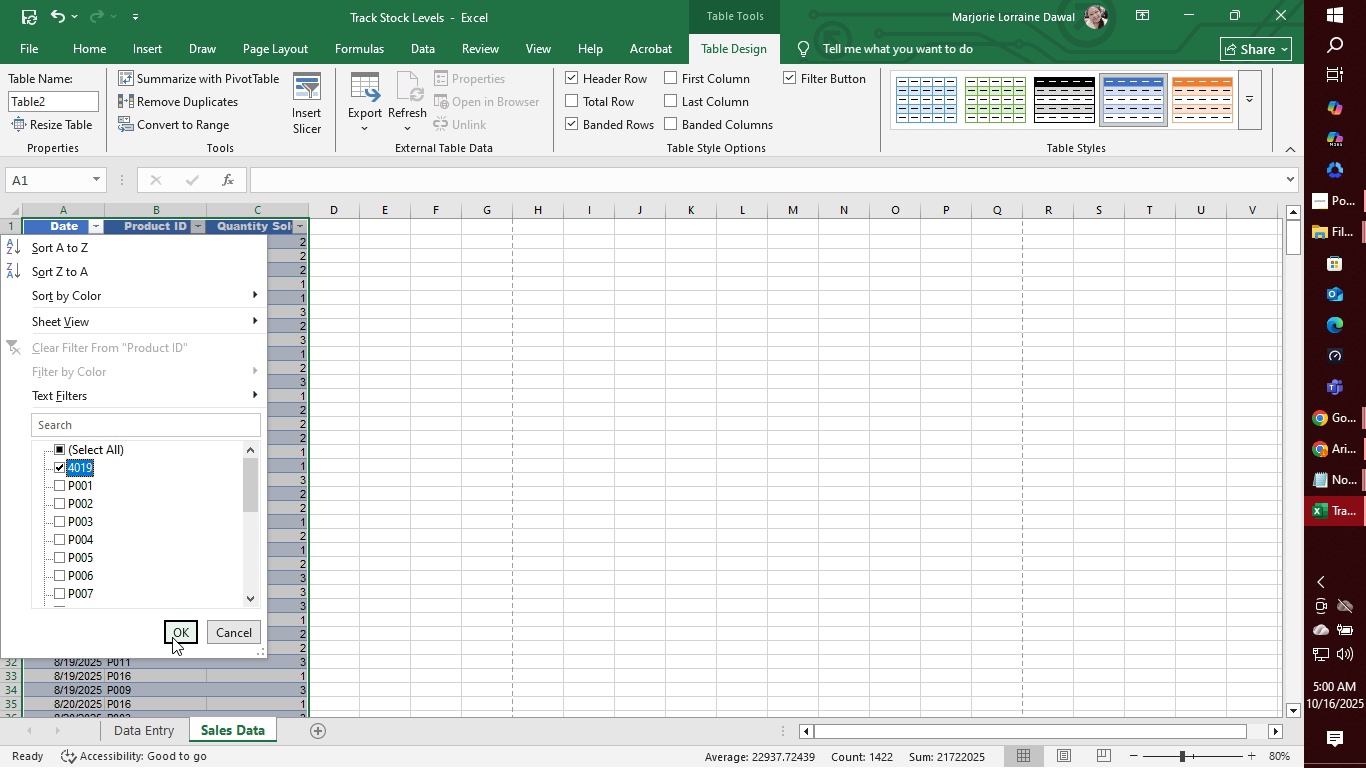 
left_click([172, 639])
 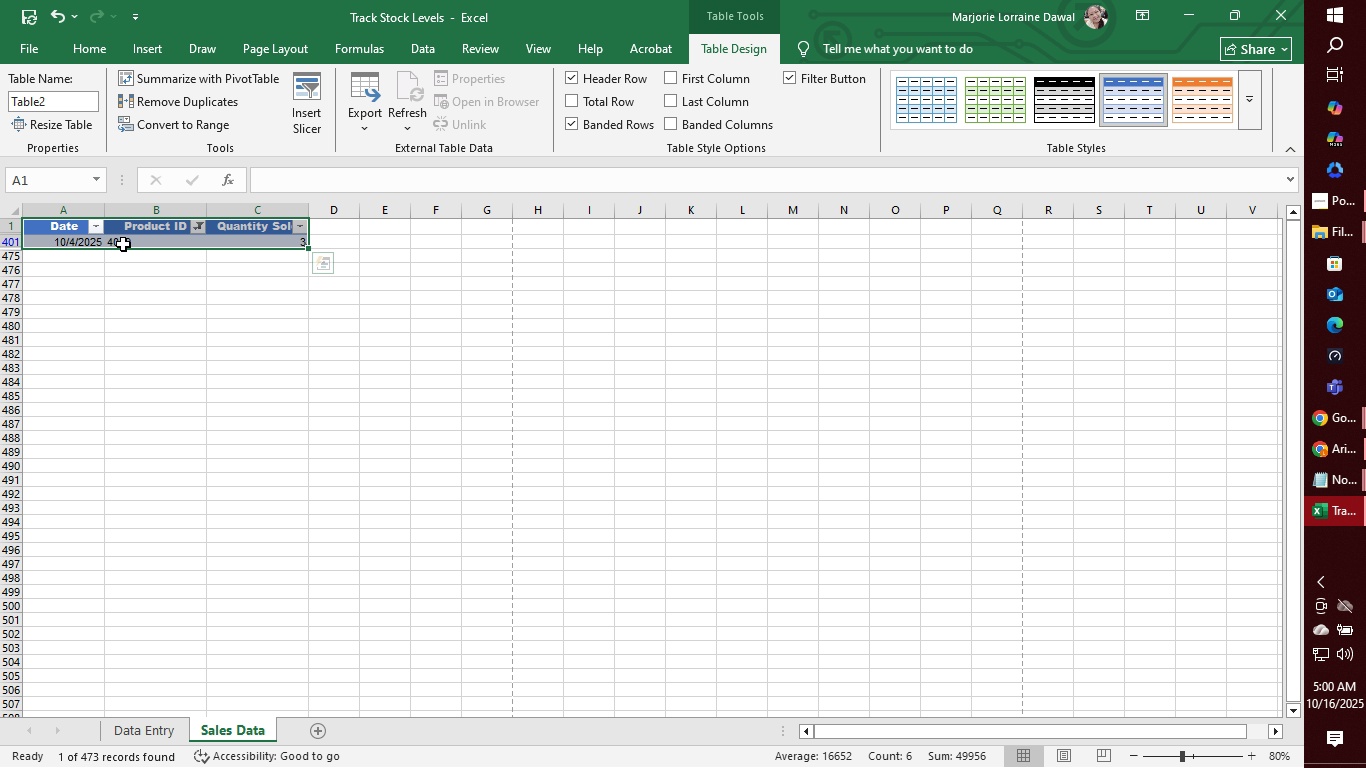 
left_click([123, 240])
 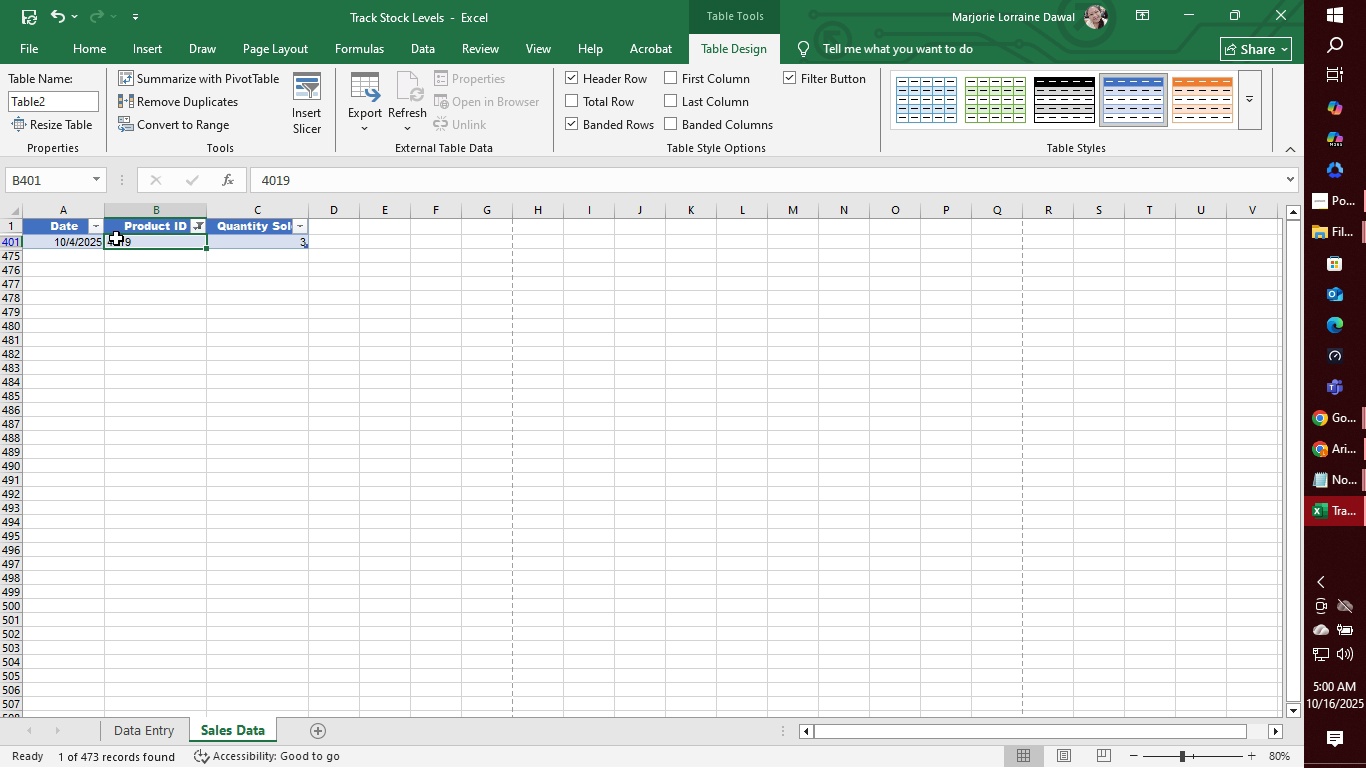 
left_click([116, 238])
 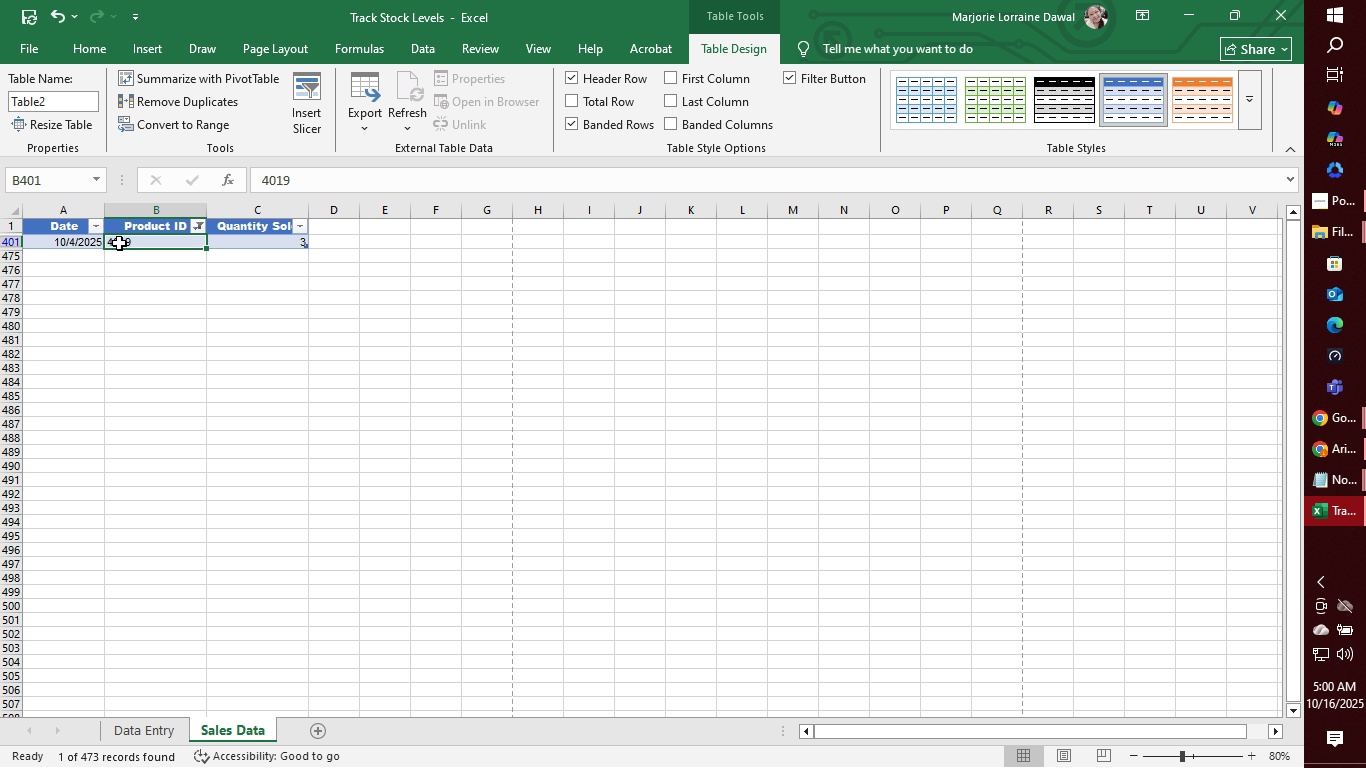 
left_click([119, 243])
 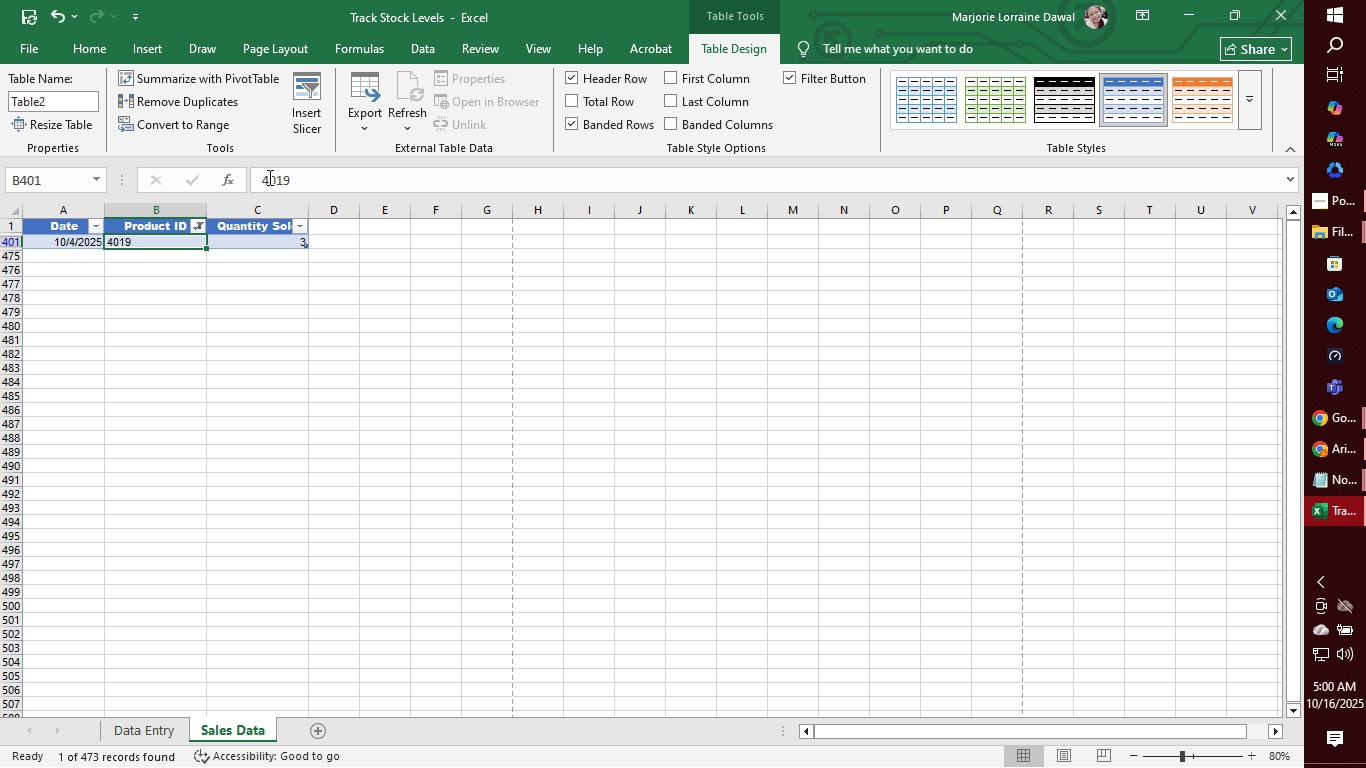 
left_click([268, 177])
 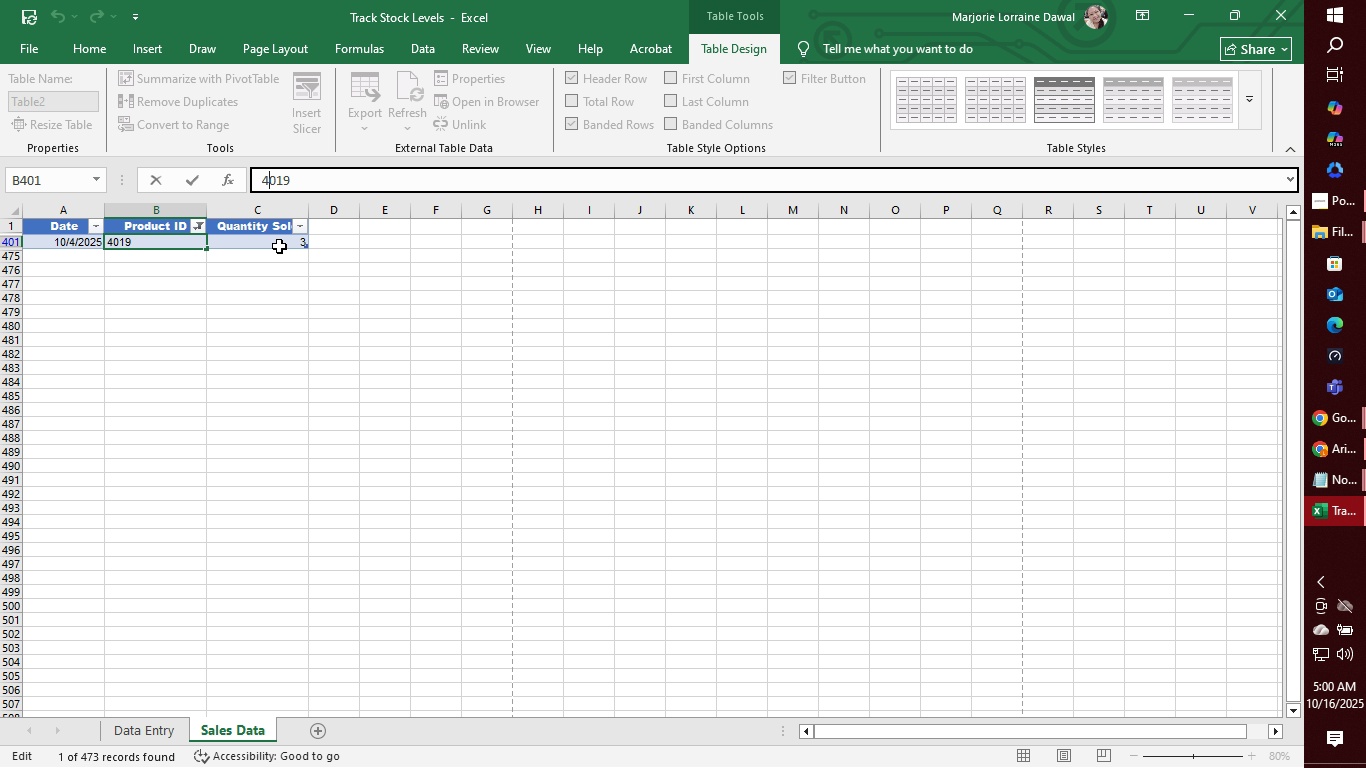 
key(Backspace)
 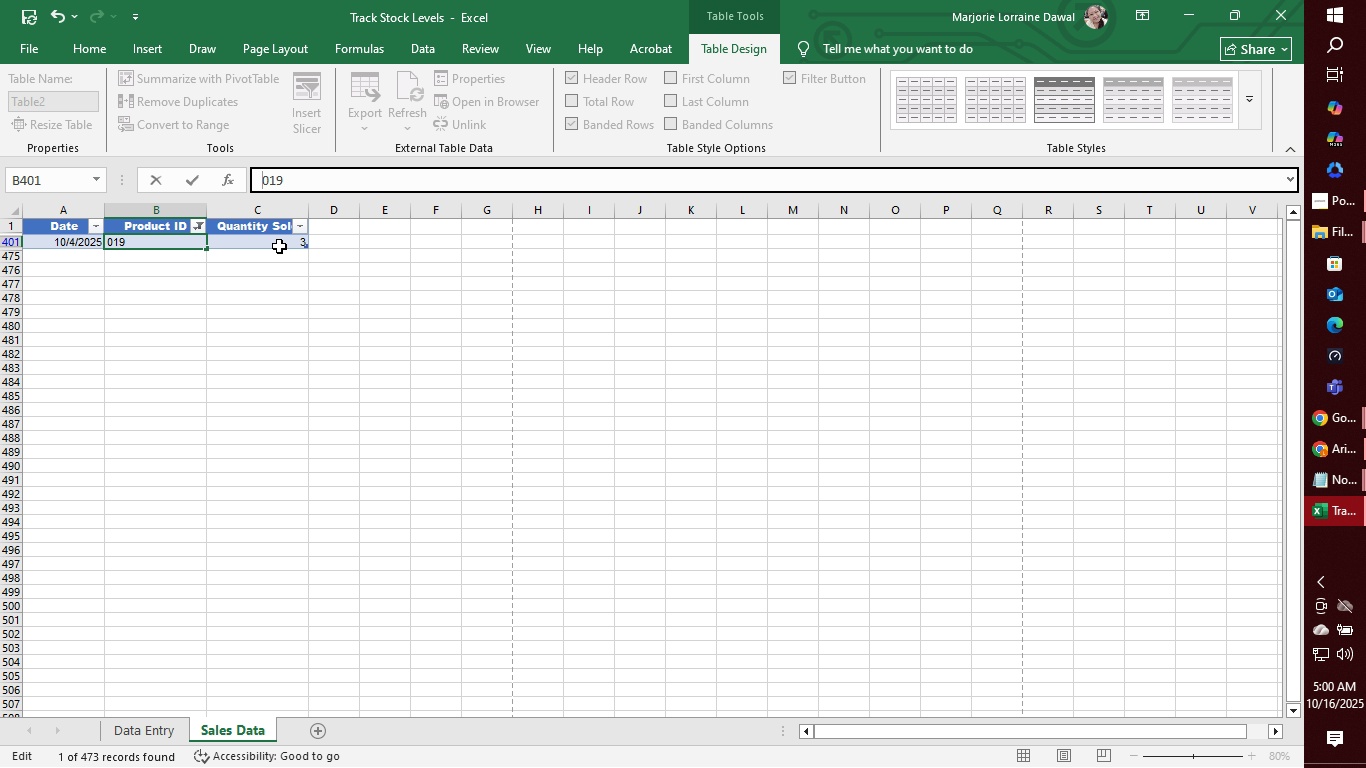 
key(Shift+ShiftLeft)
 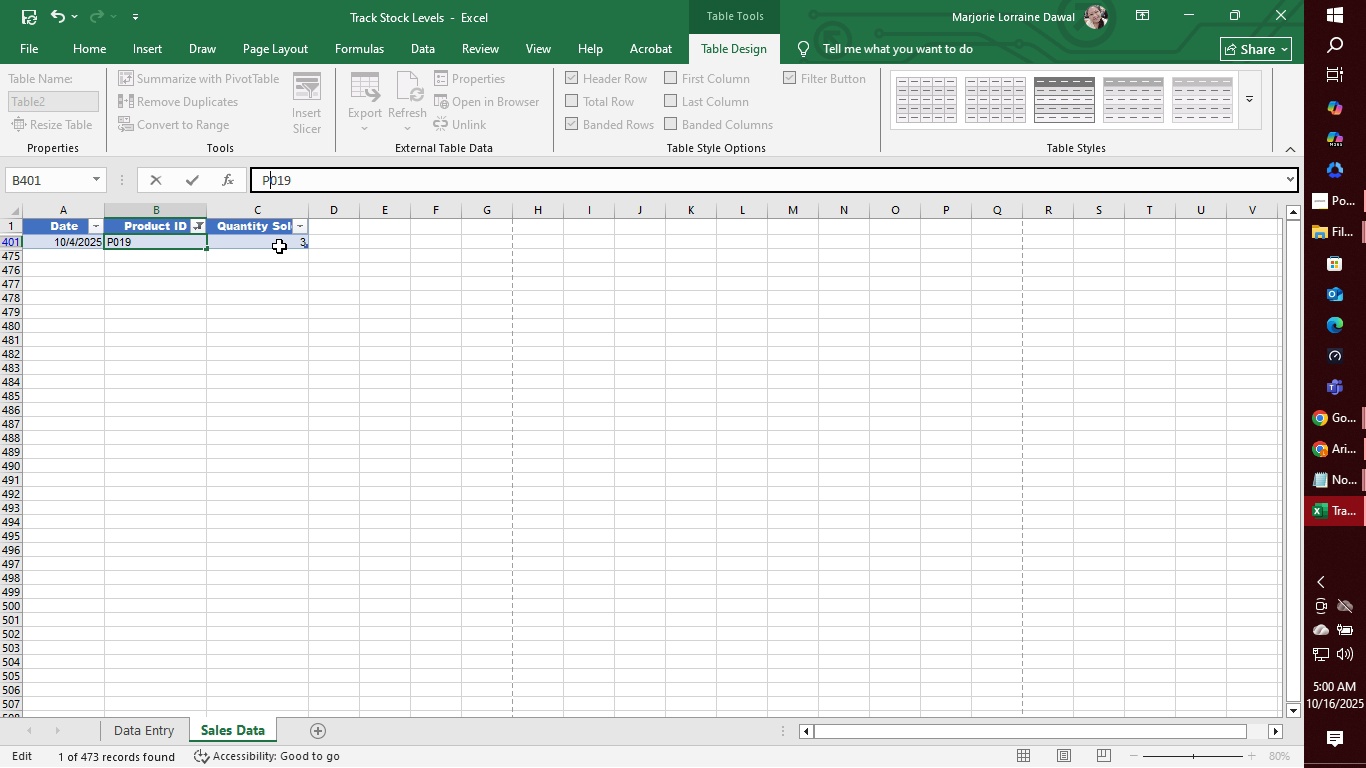 
key(Shift+P)
 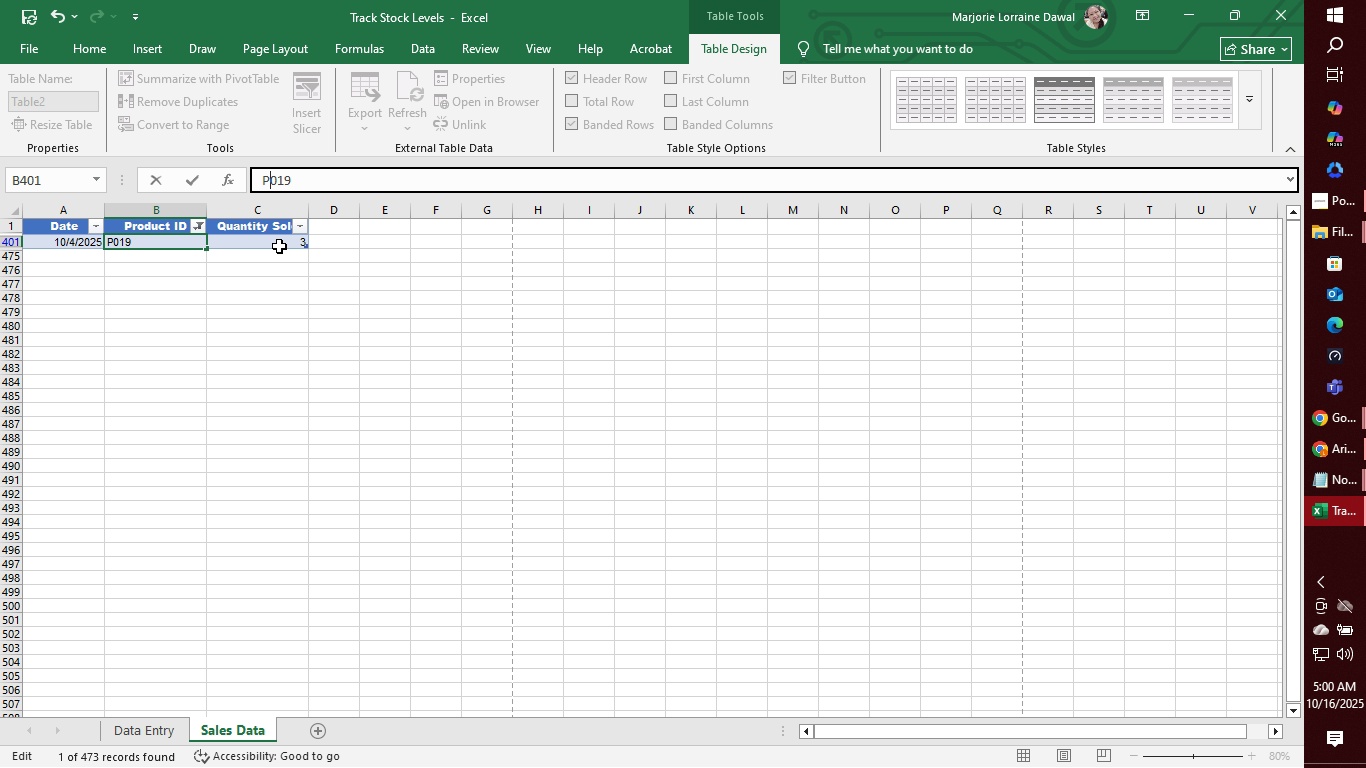 
key(Control+S)
 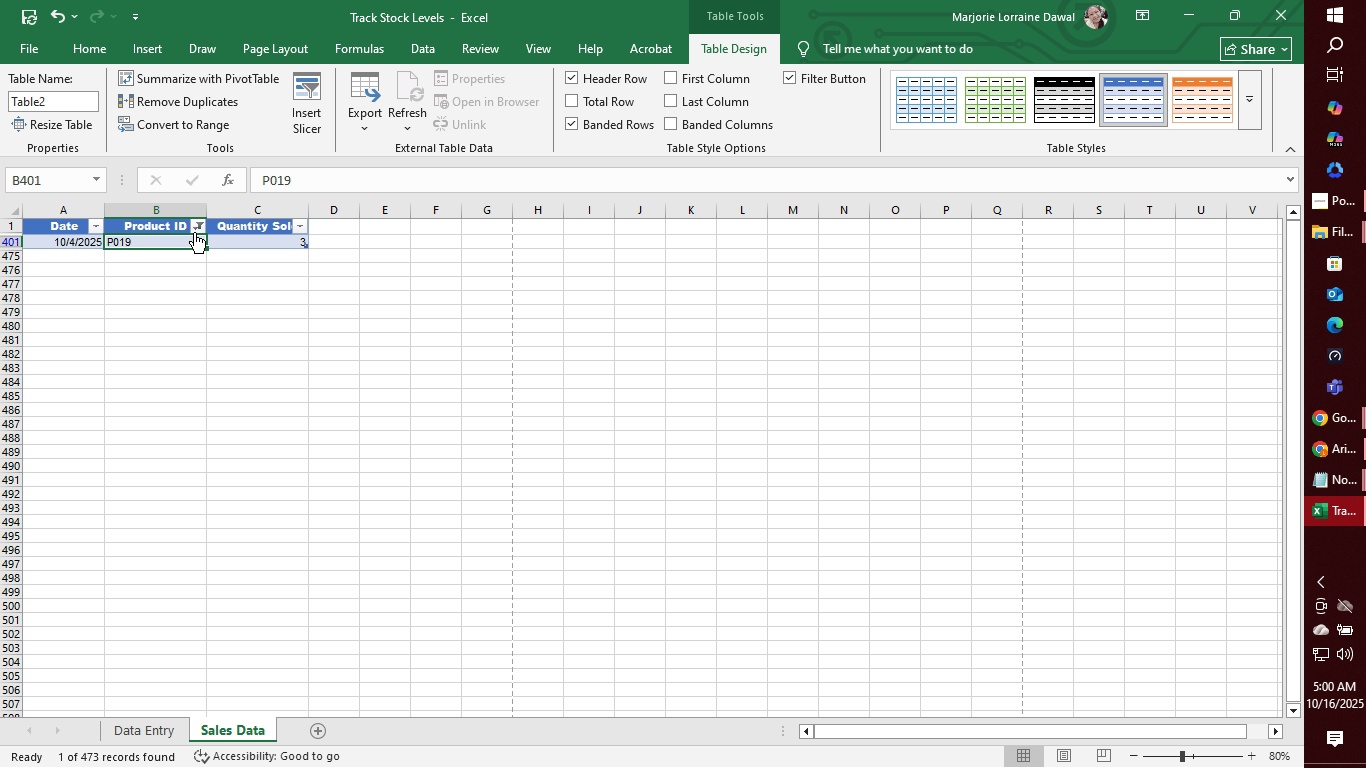 
left_click([196, 225])
 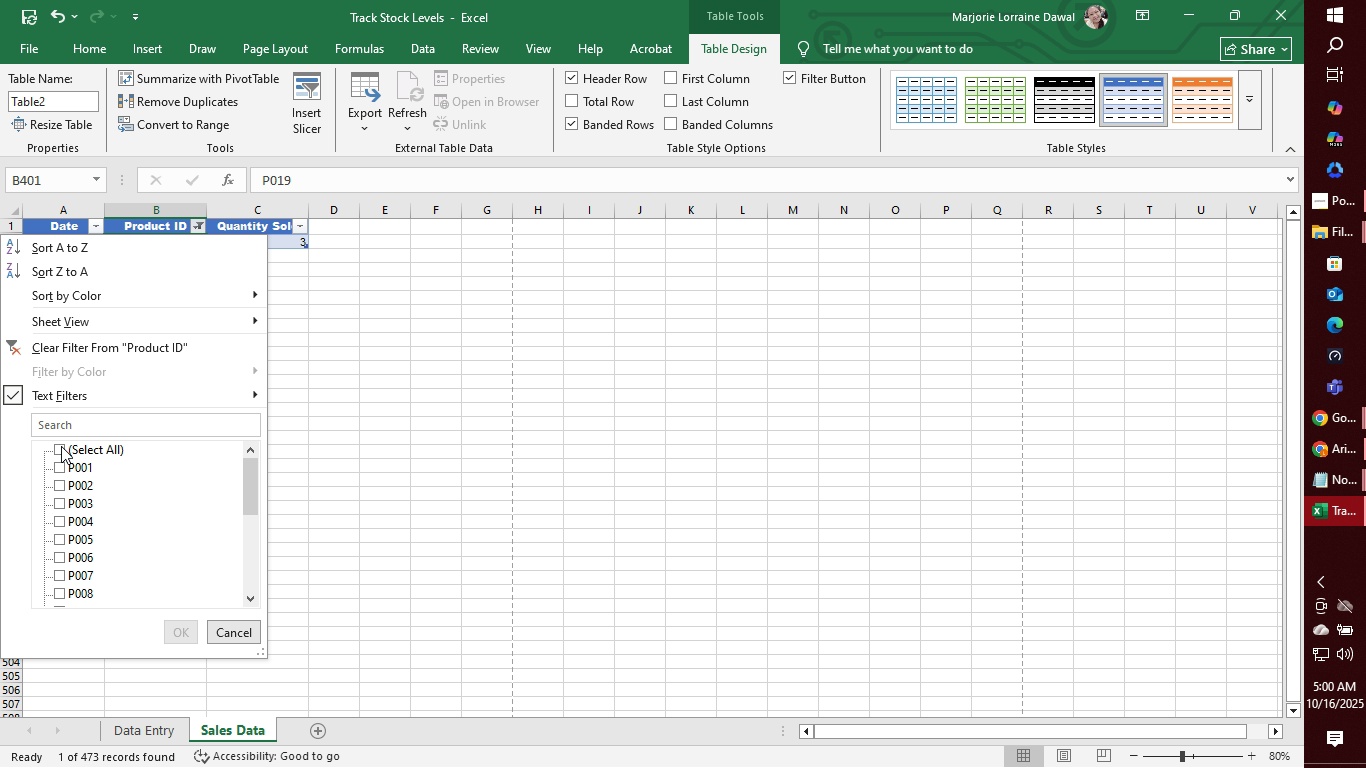 
left_click([61, 446])
 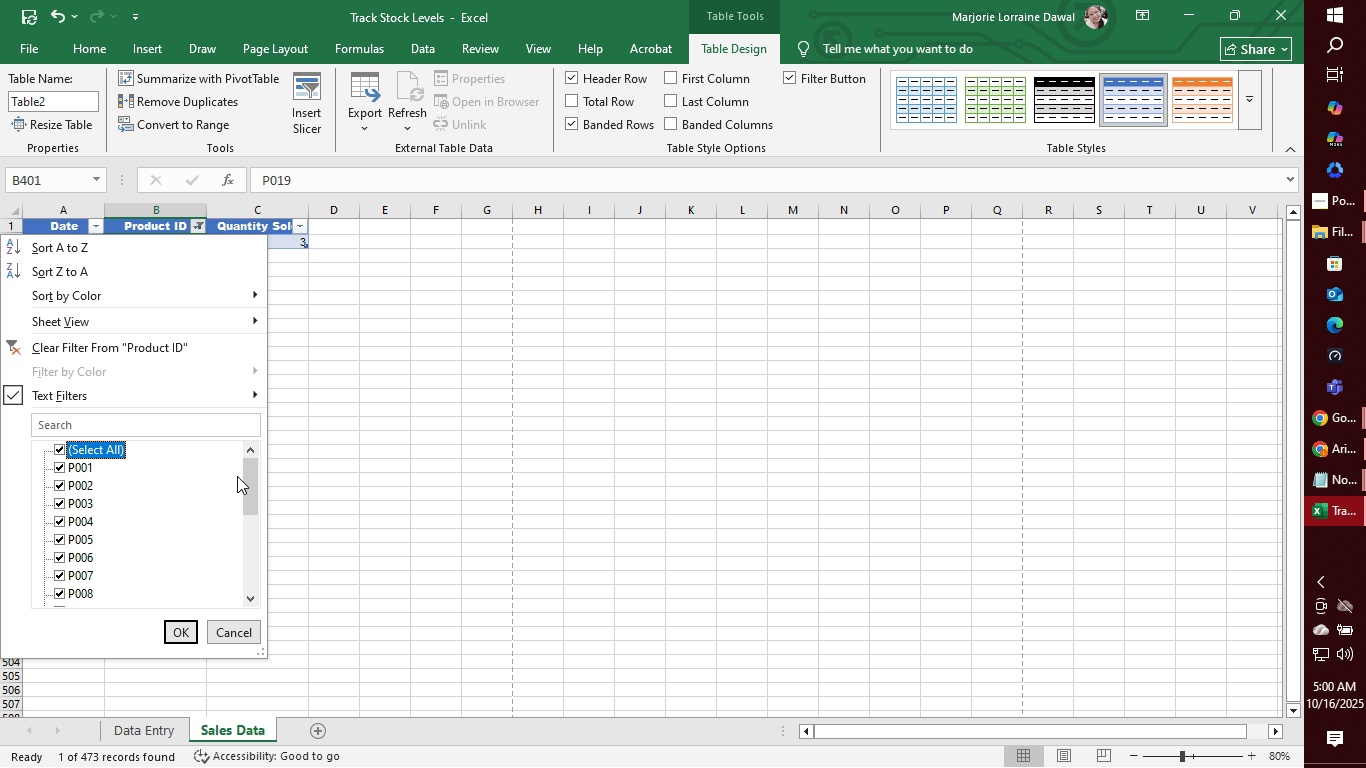 
left_click_drag(start_coordinate=[250, 478], to_coordinate=[258, 604])
 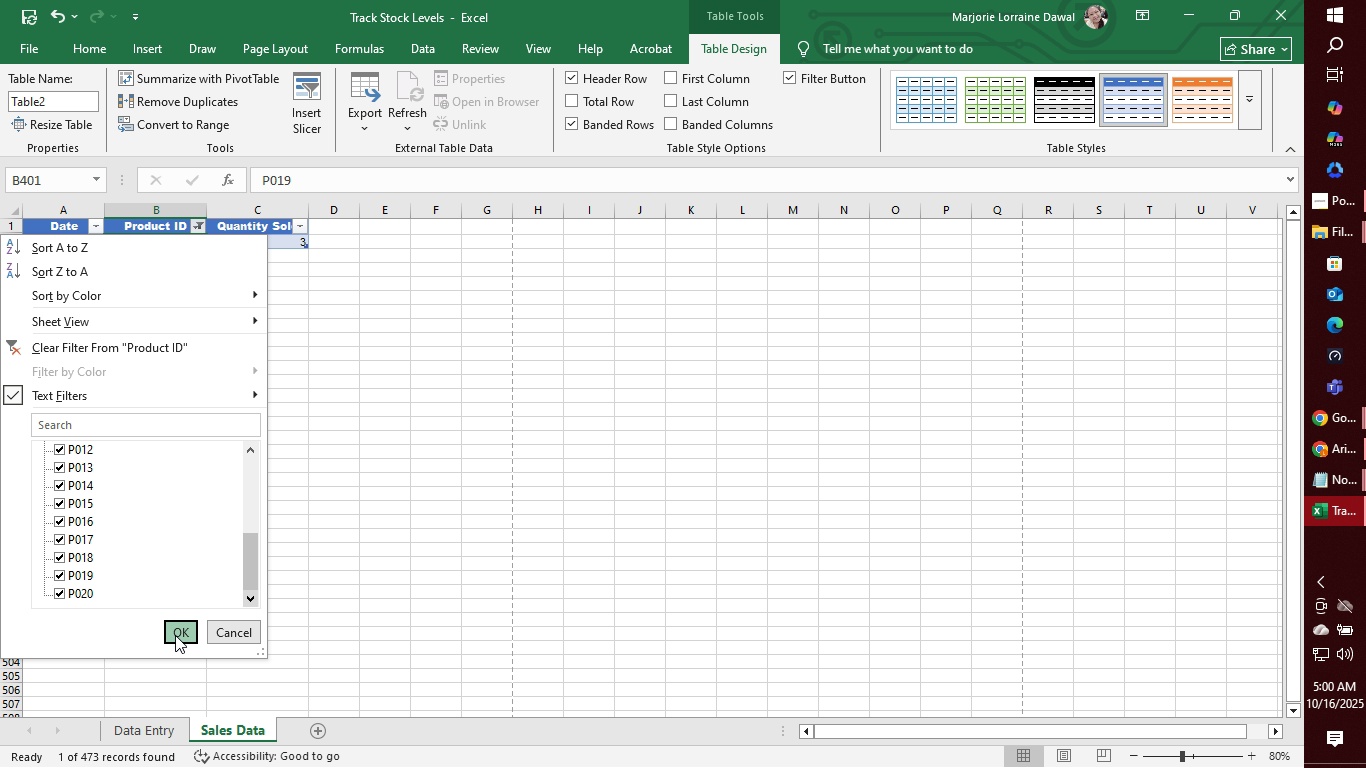 
left_click([175, 635])
 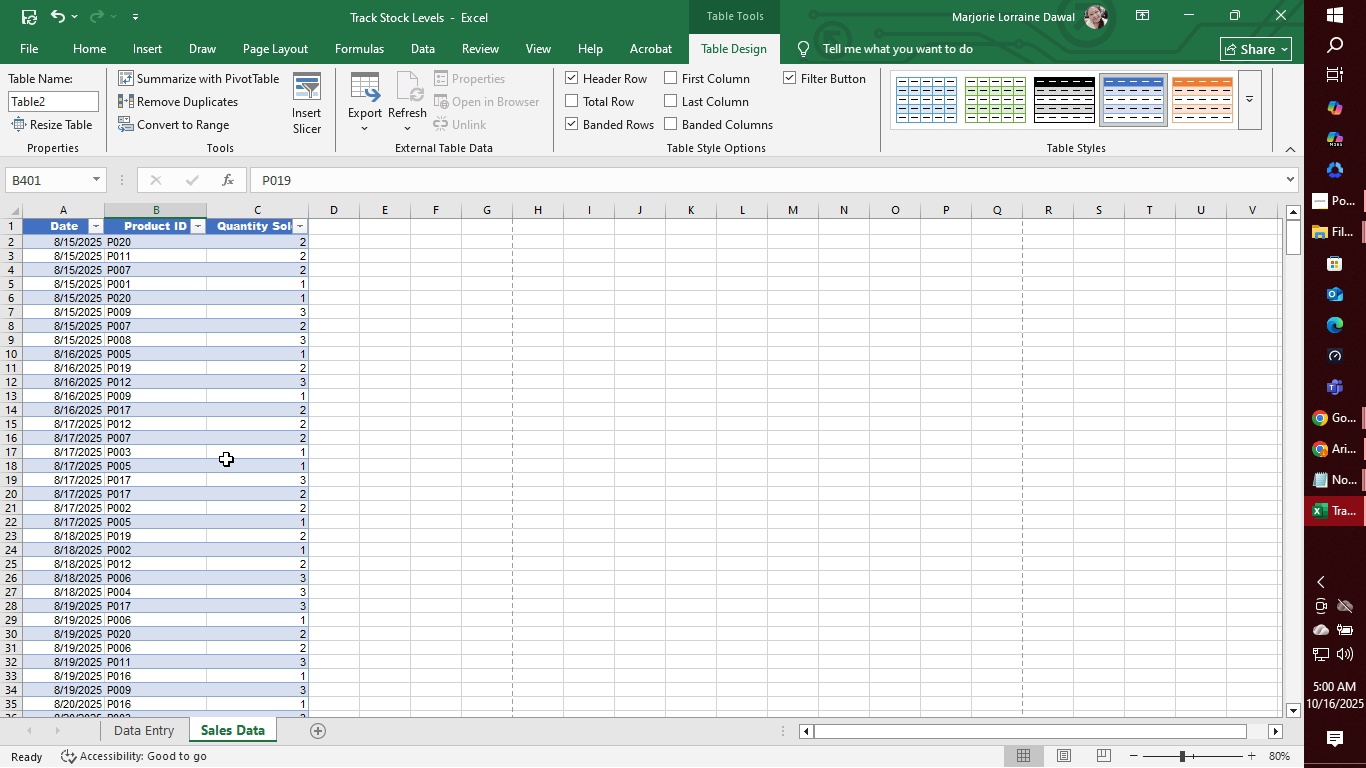 
scroll: coordinate [225, 474], scroll_direction: up, amount: 9.0
 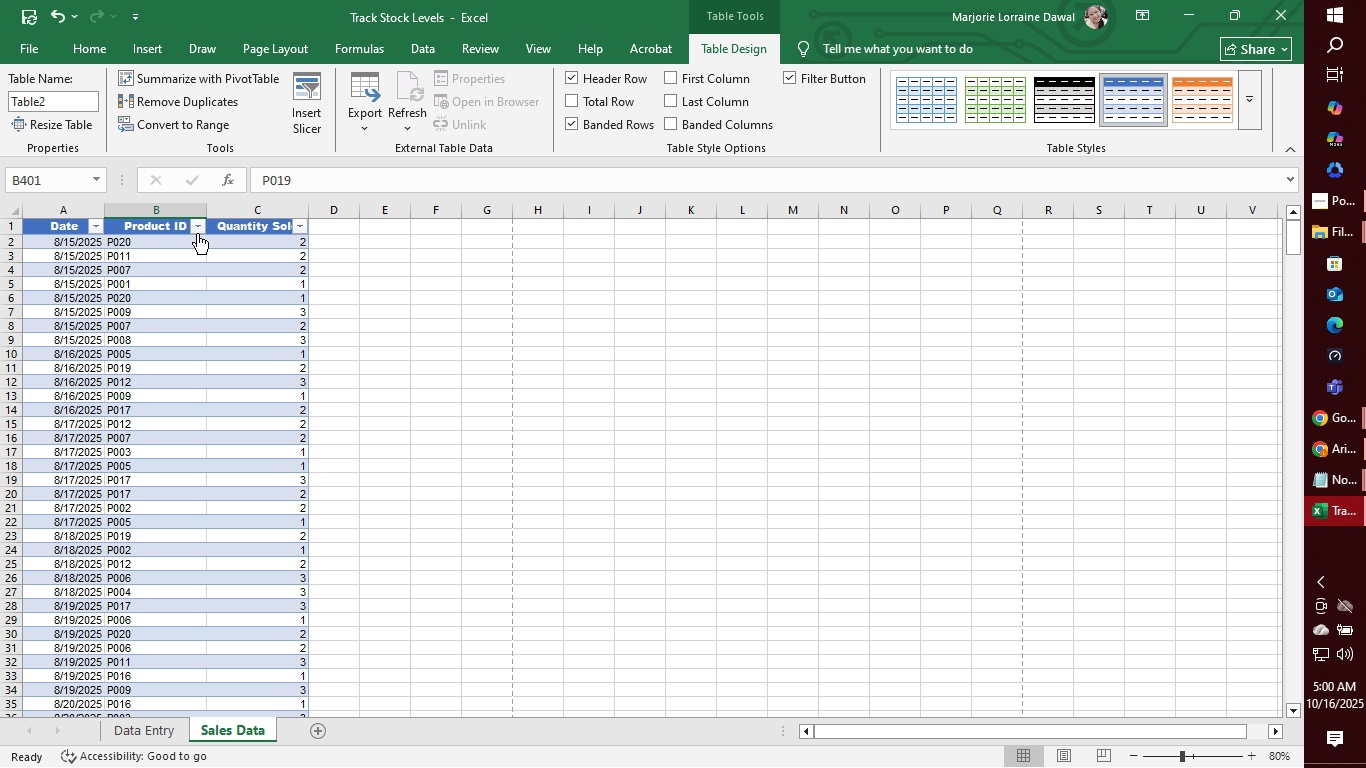 
left_click([196, 233])
 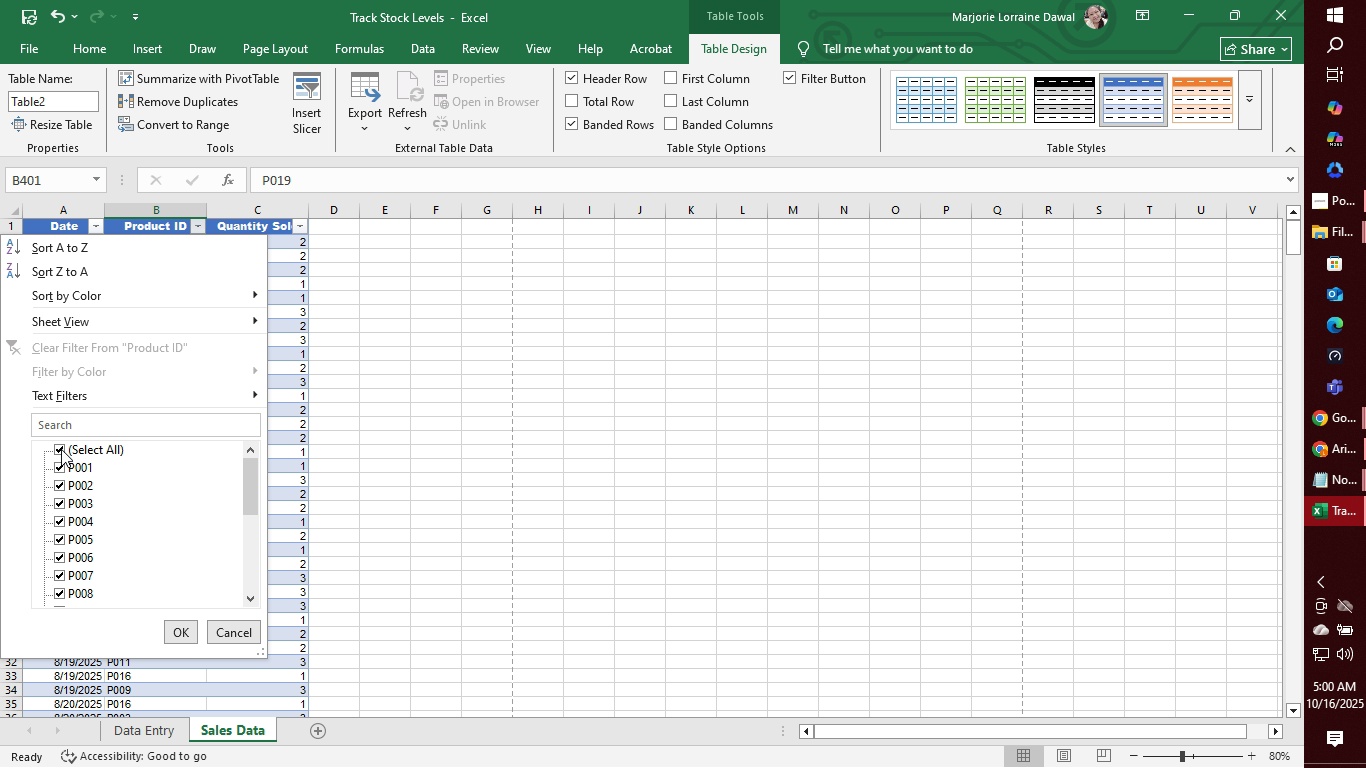 
left_click([59, 449])
 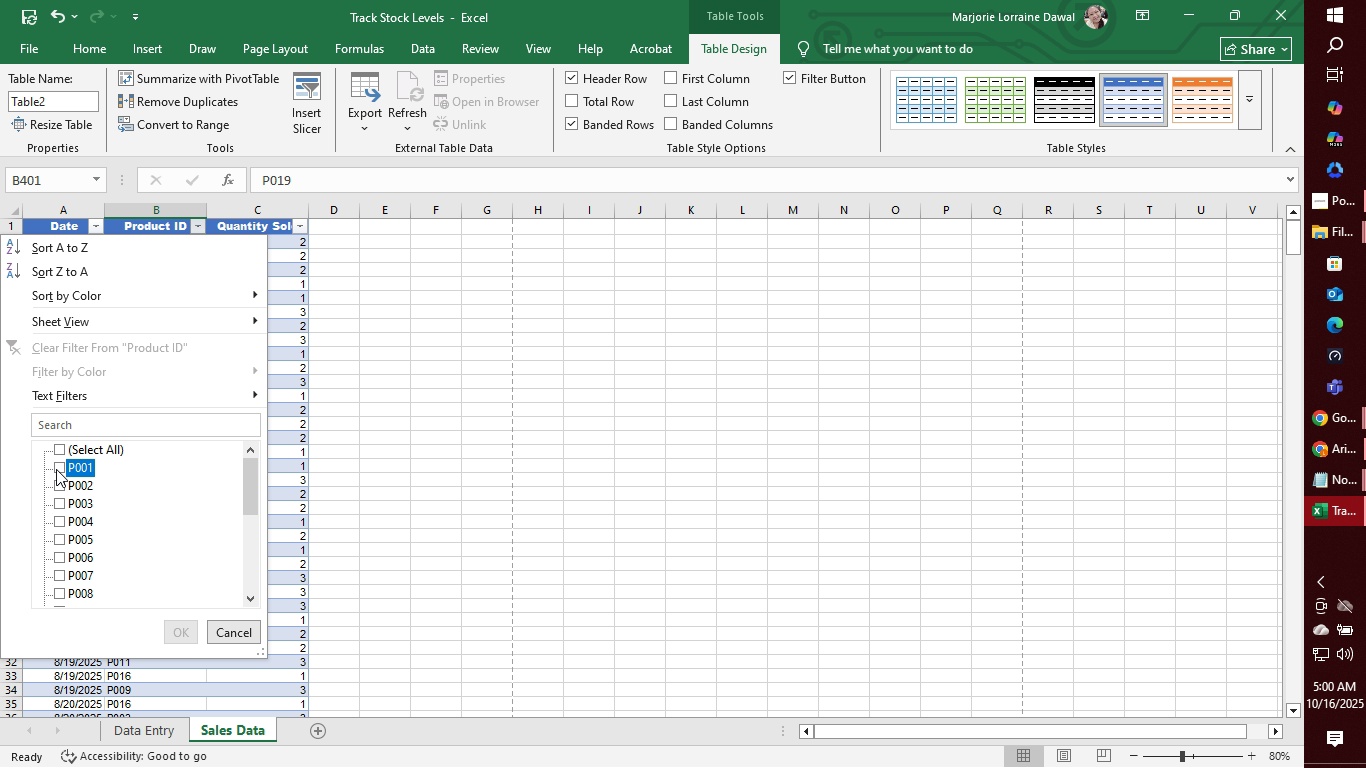 
left_click([56, 469])
 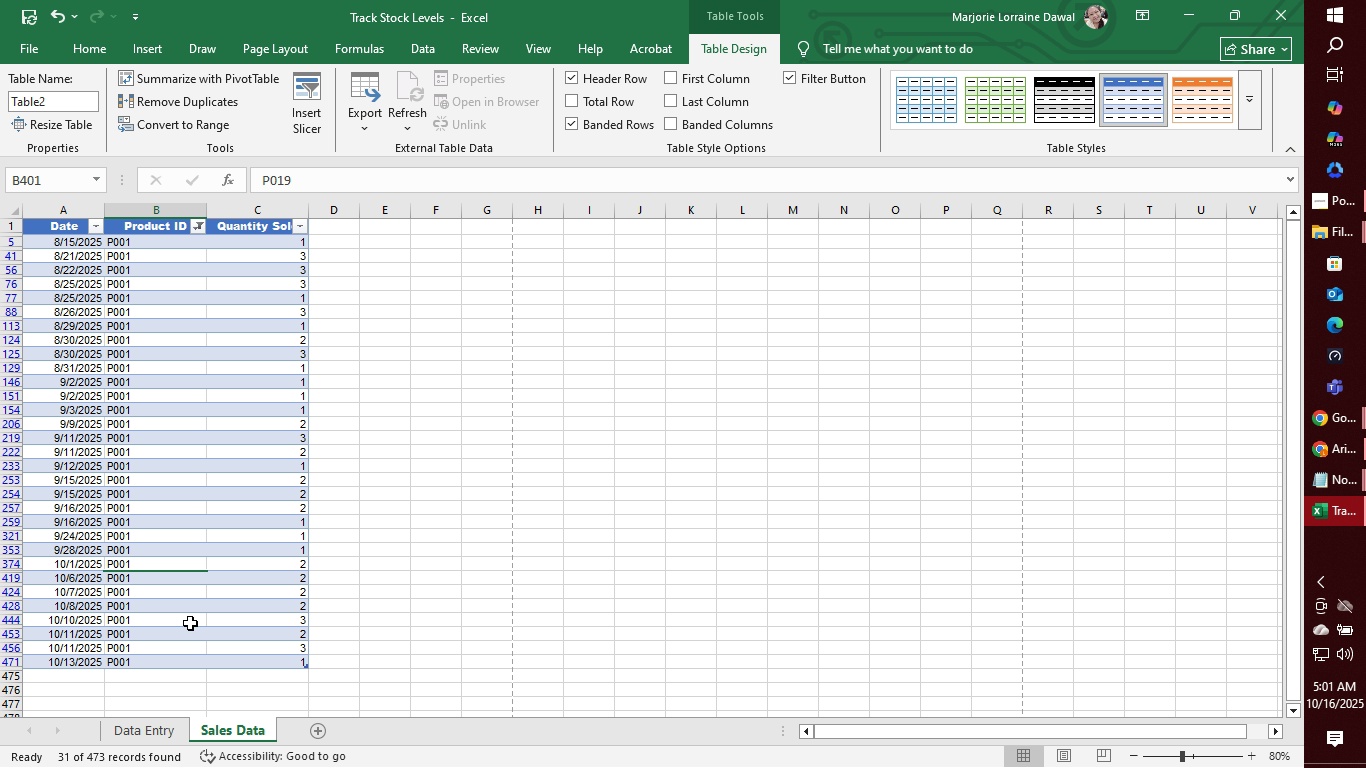 
scroll: coordinate [204, 572], scroll_direction: down, amount: 2.0
 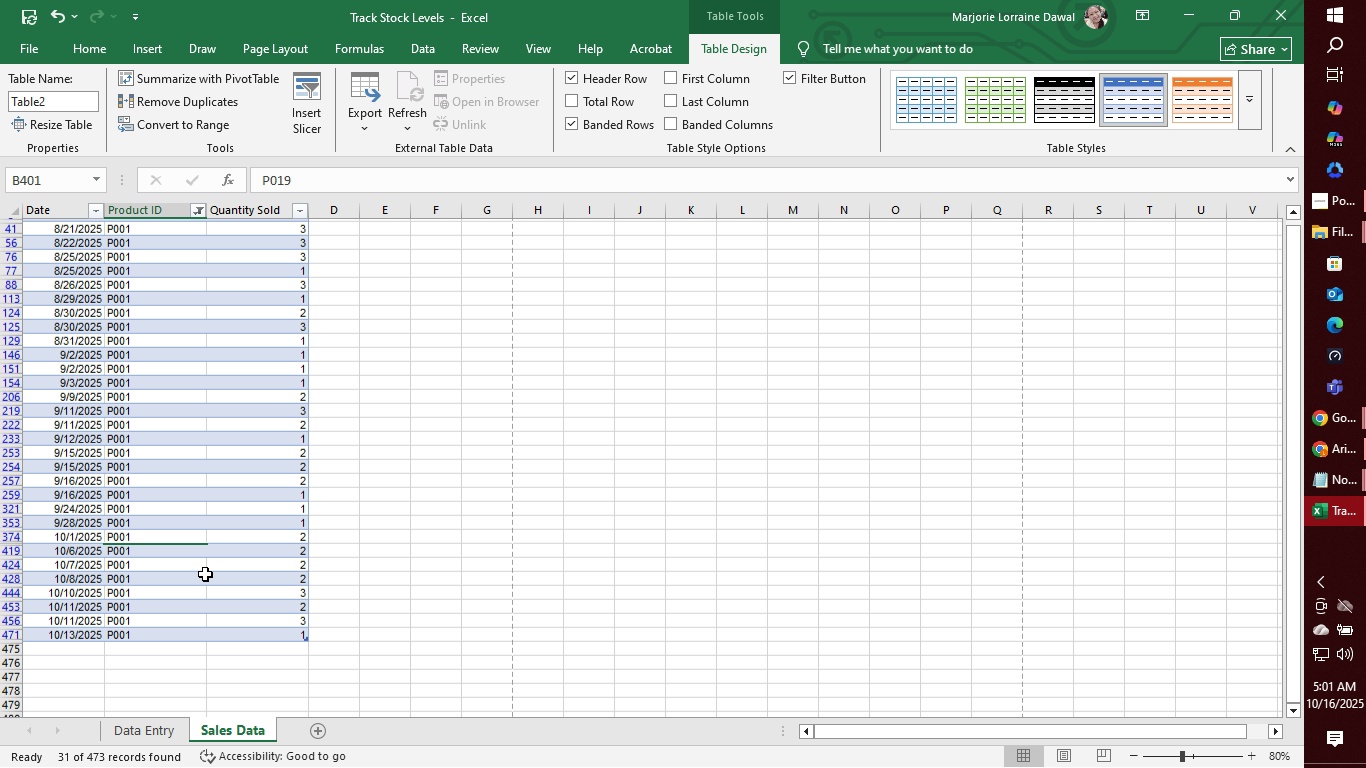 
scroll: coordinate [205, 574], scroll_direction: up, amount: 6.0
 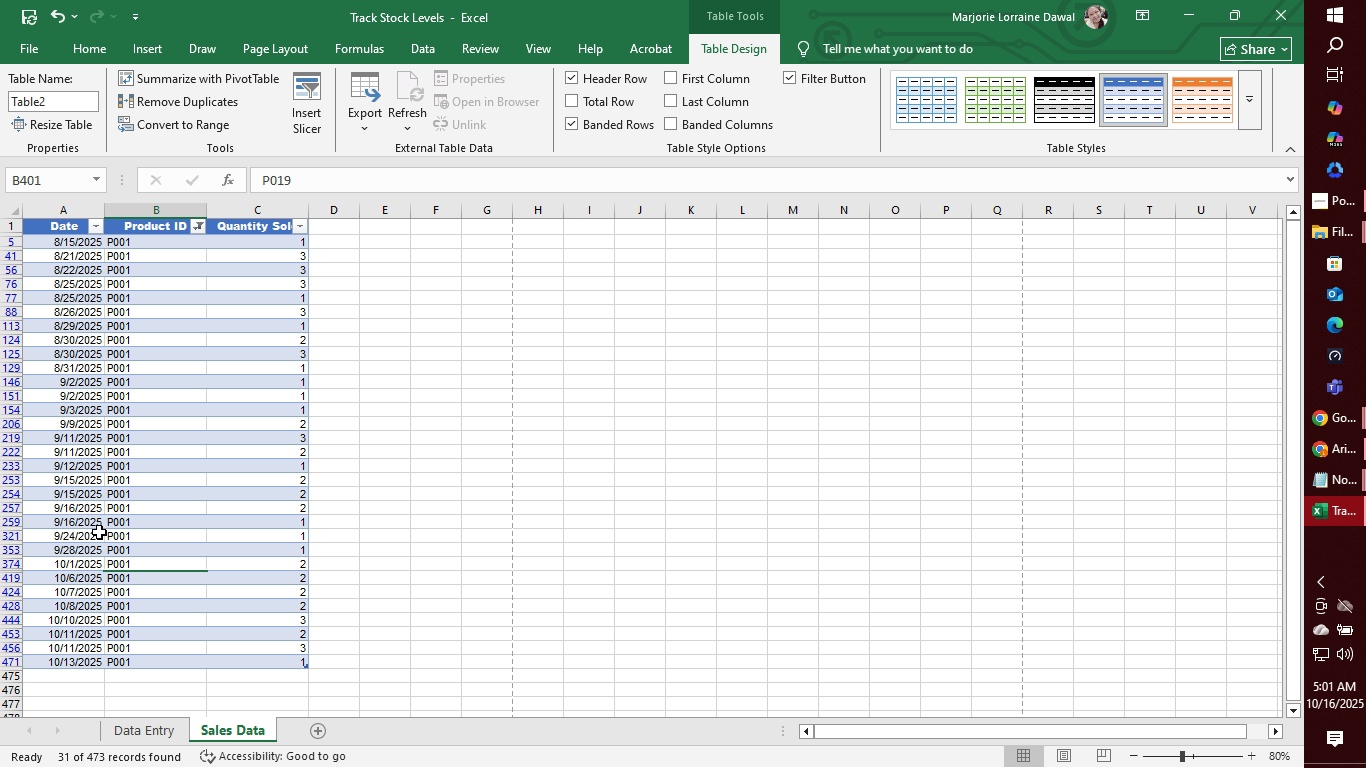 
left_click([97, 235])
 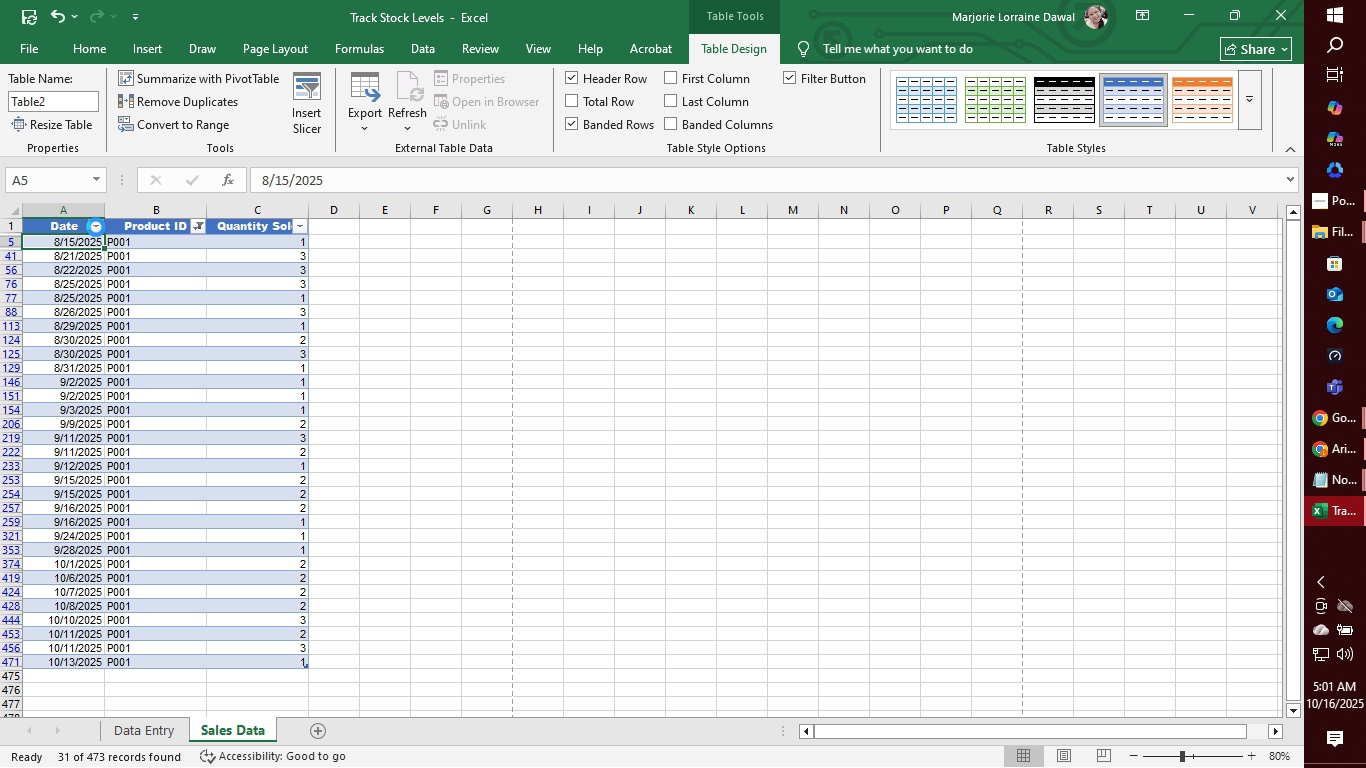 
left_click([96, 227])
 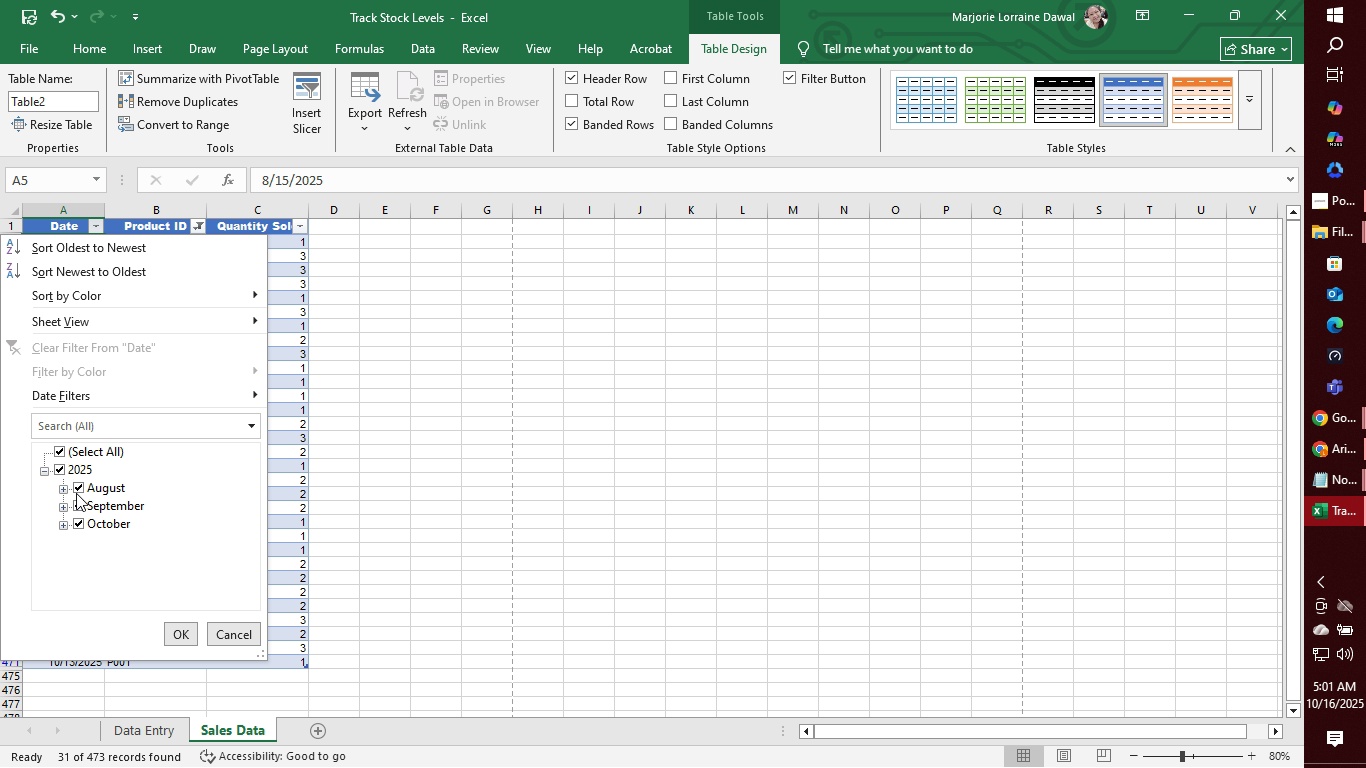 
left_click([76, 503])
 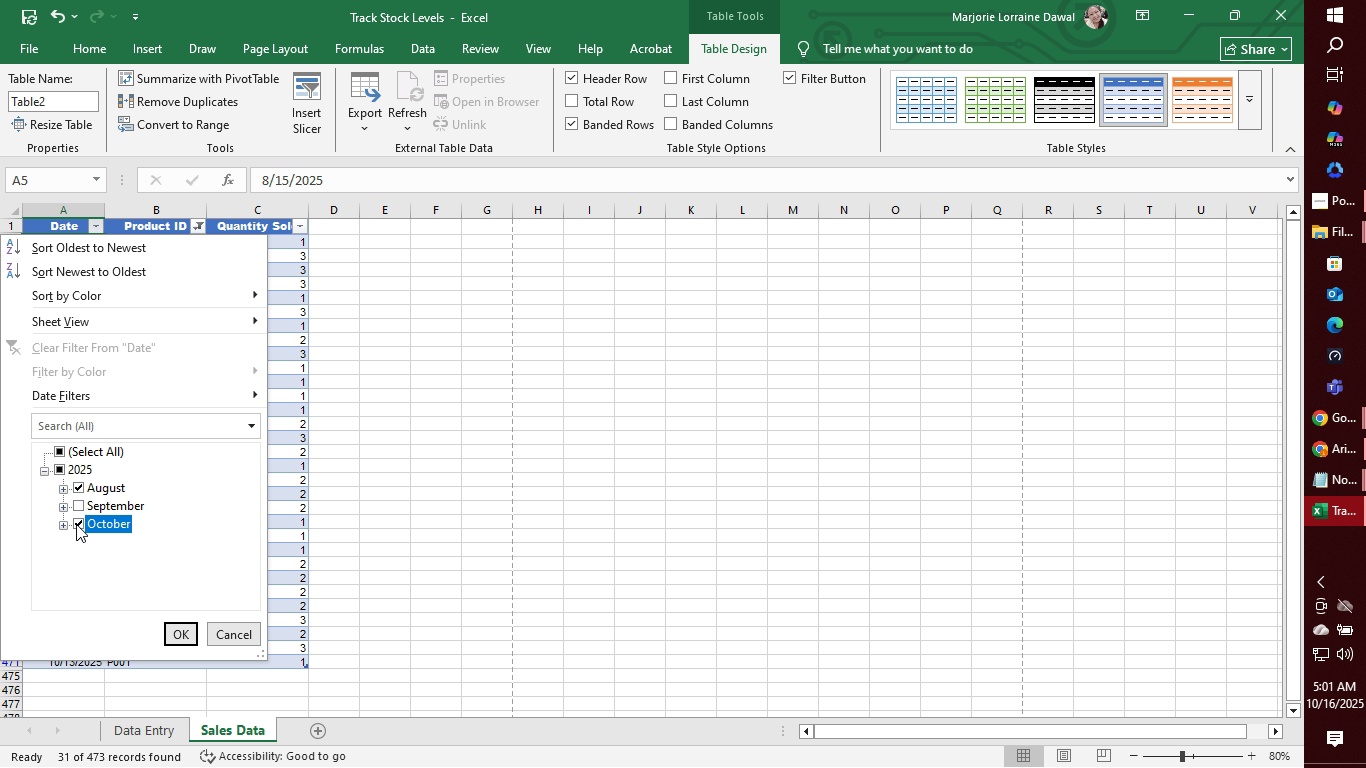 
left_click([76, 524])
 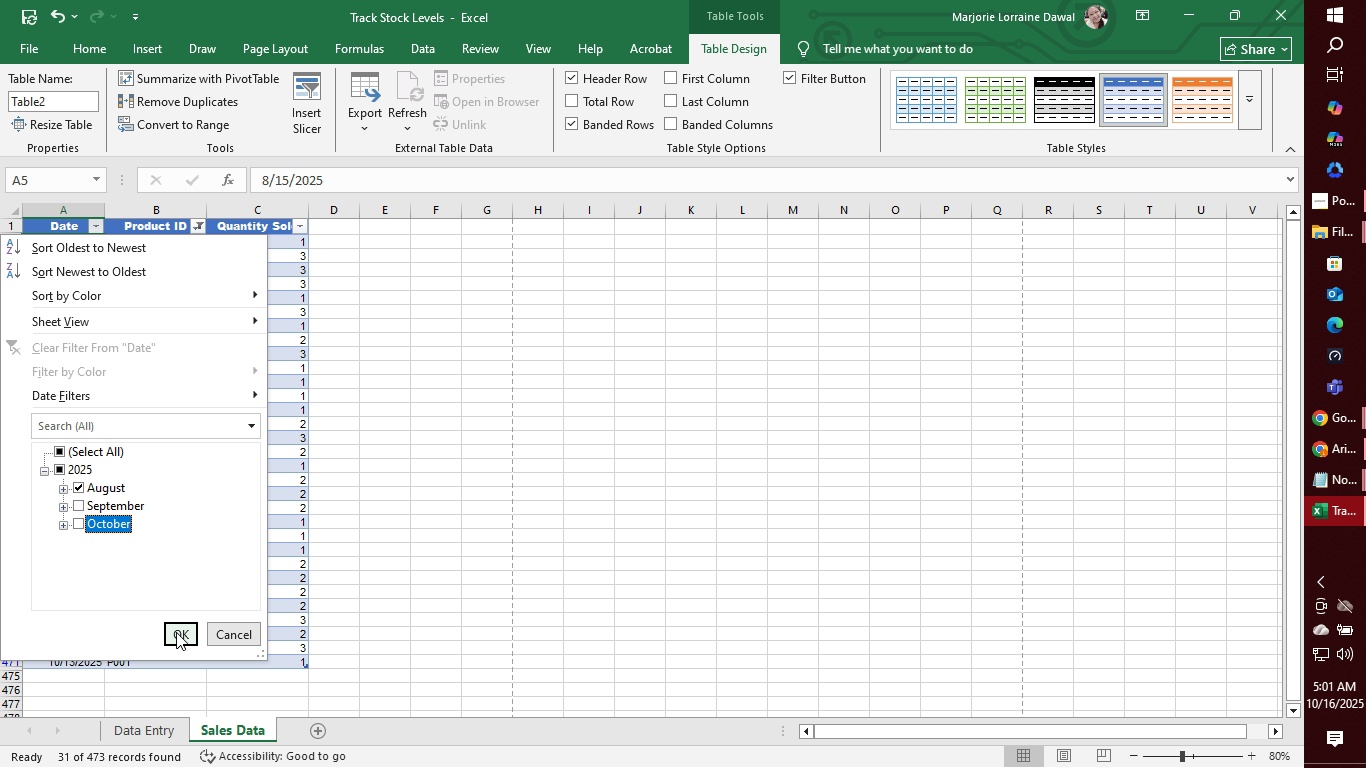 
left_click([176, 632])
 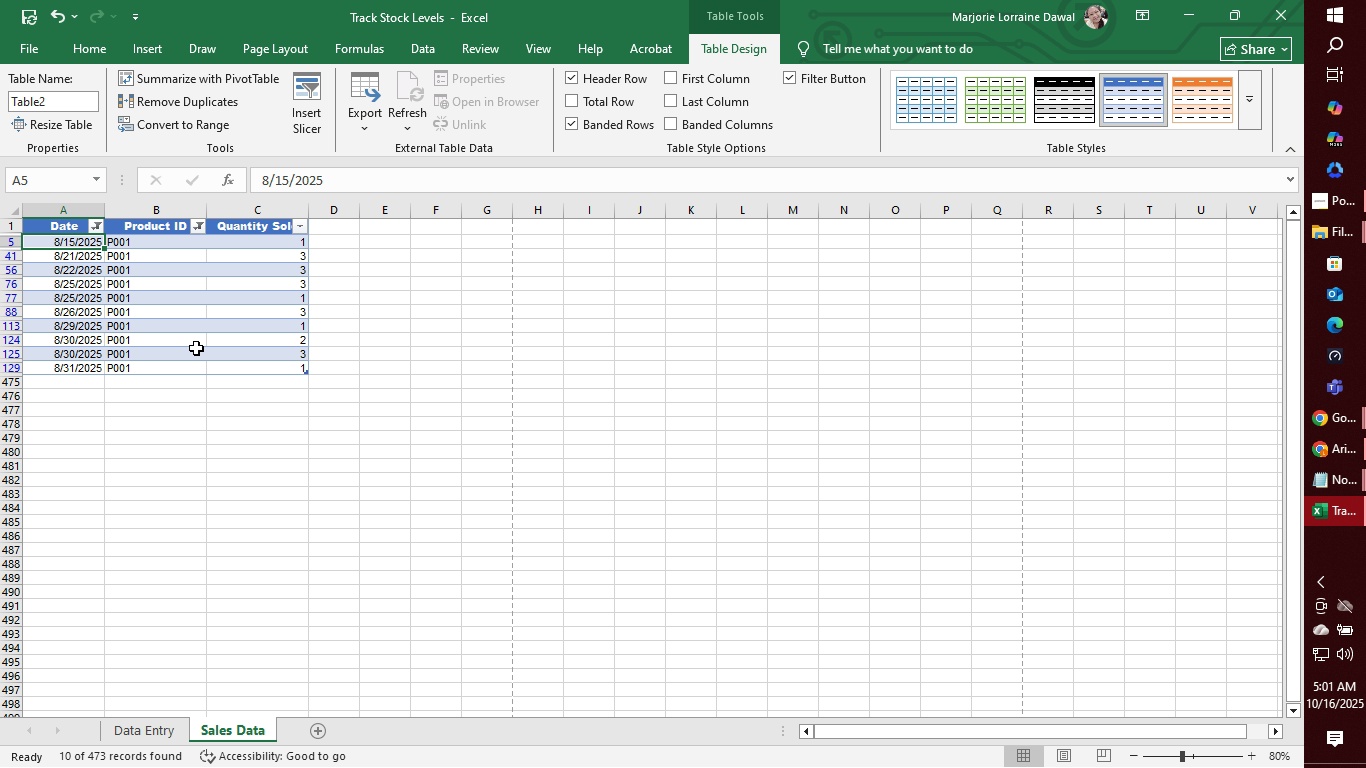 
key(Control+Z)
 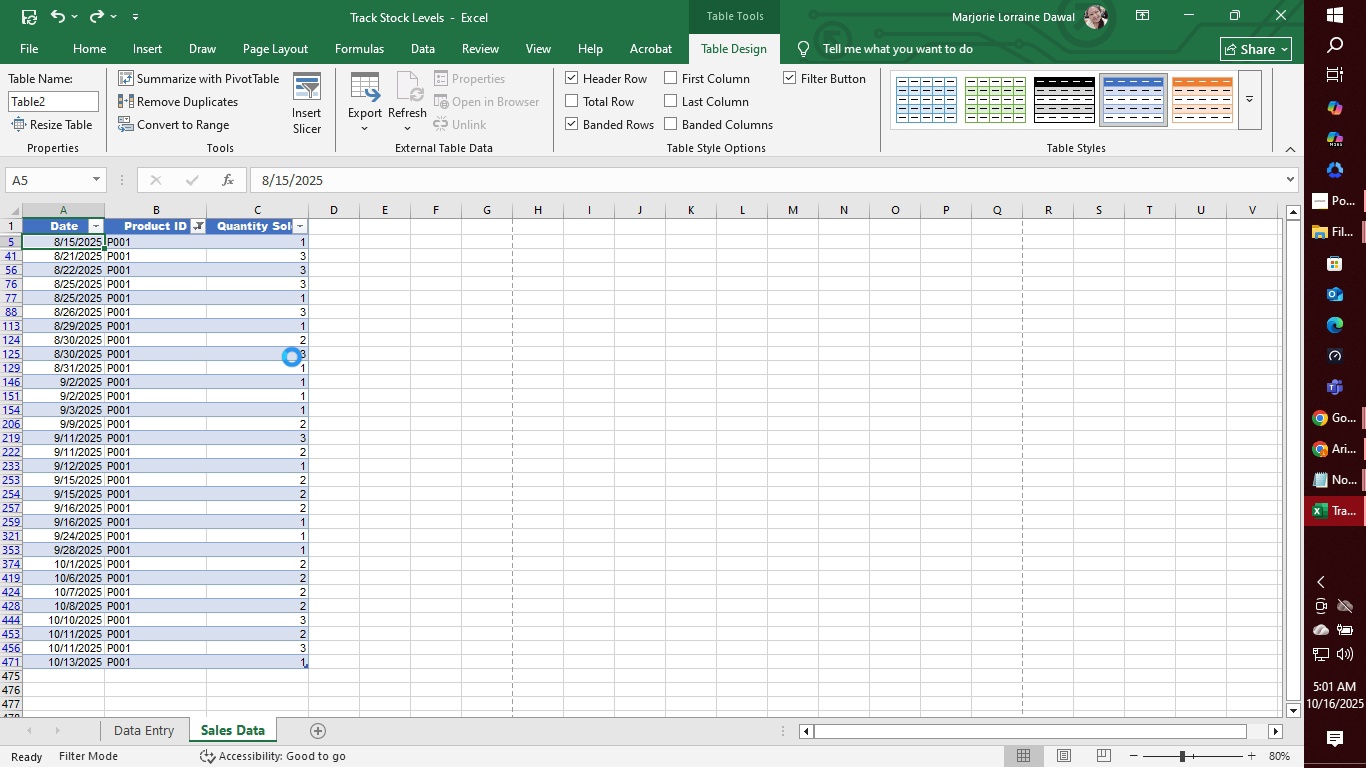 
key(Control+Z)
 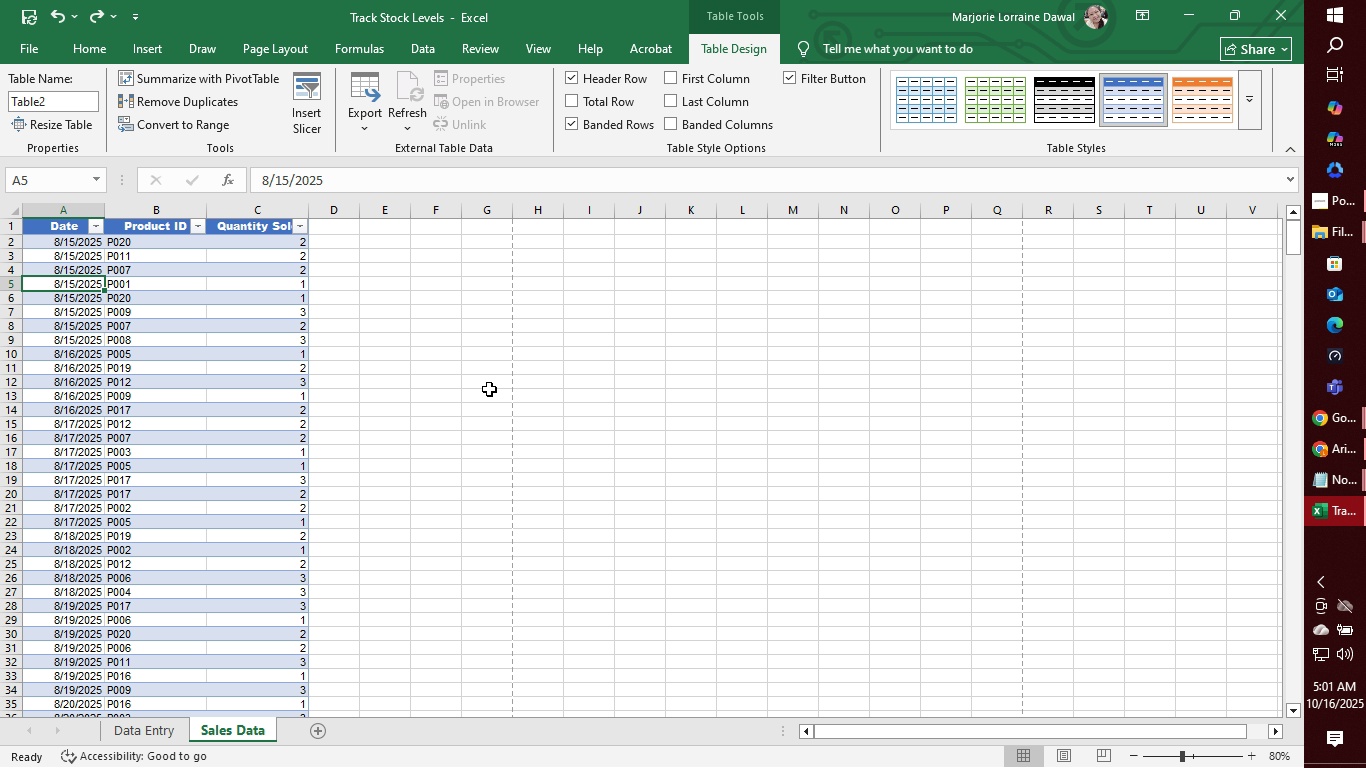 
left_click([489, 389])
 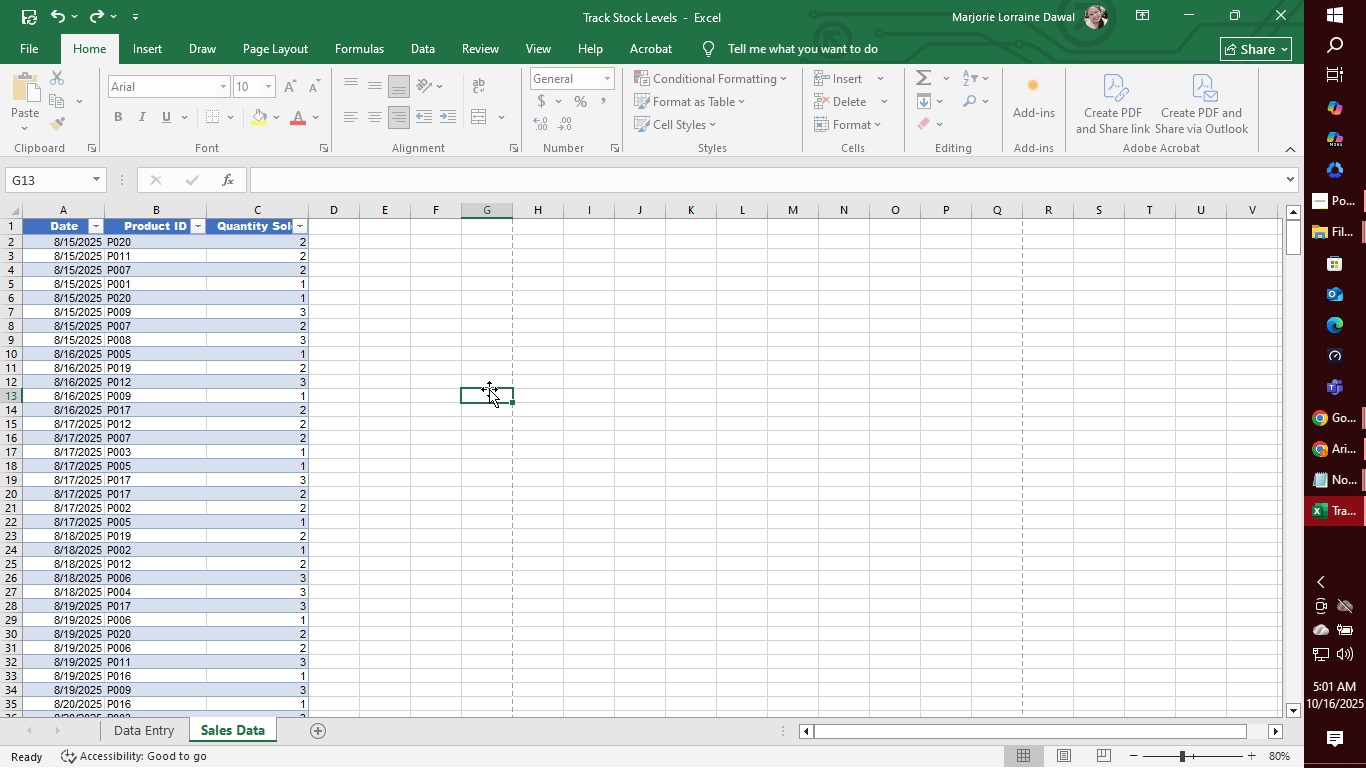 
key(Control+S)
 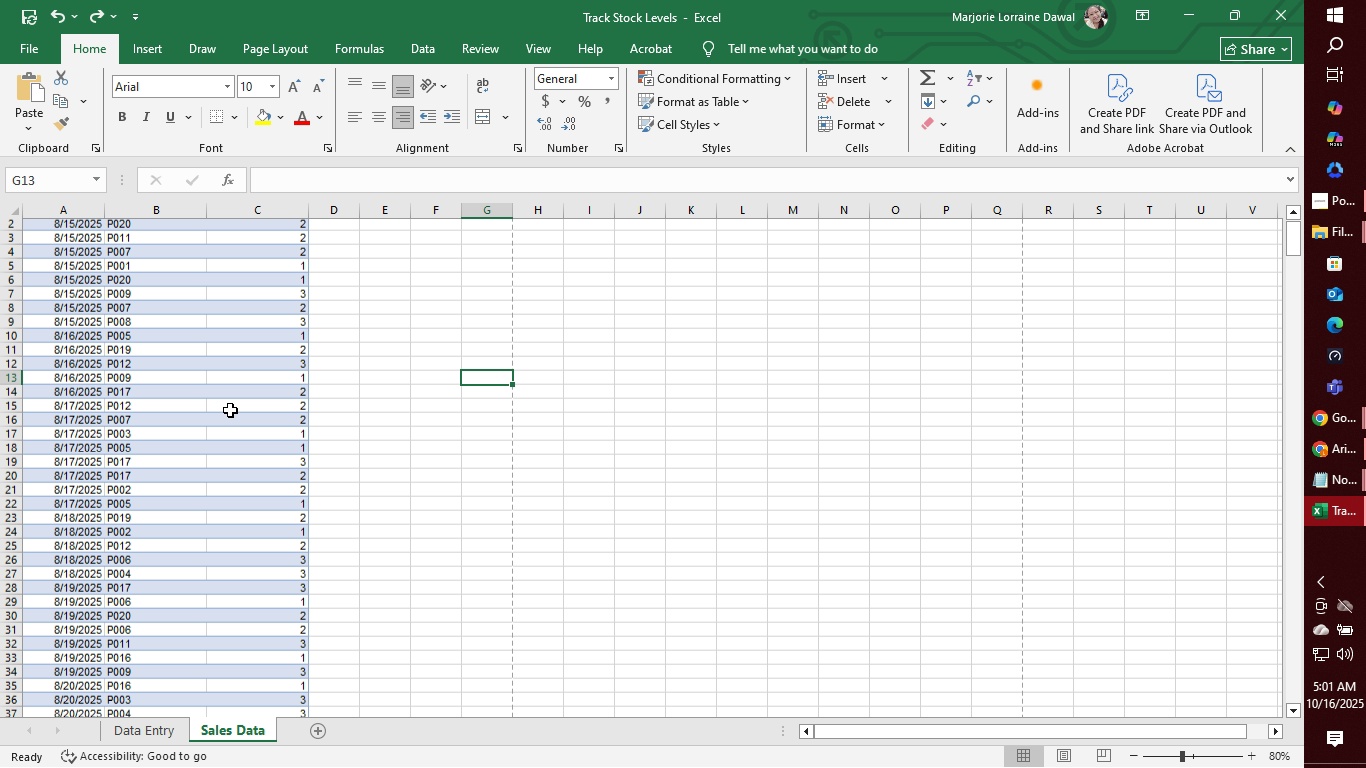 
scroll: coordinate [234, 378], scroll_direction: up, amount: 2.0
 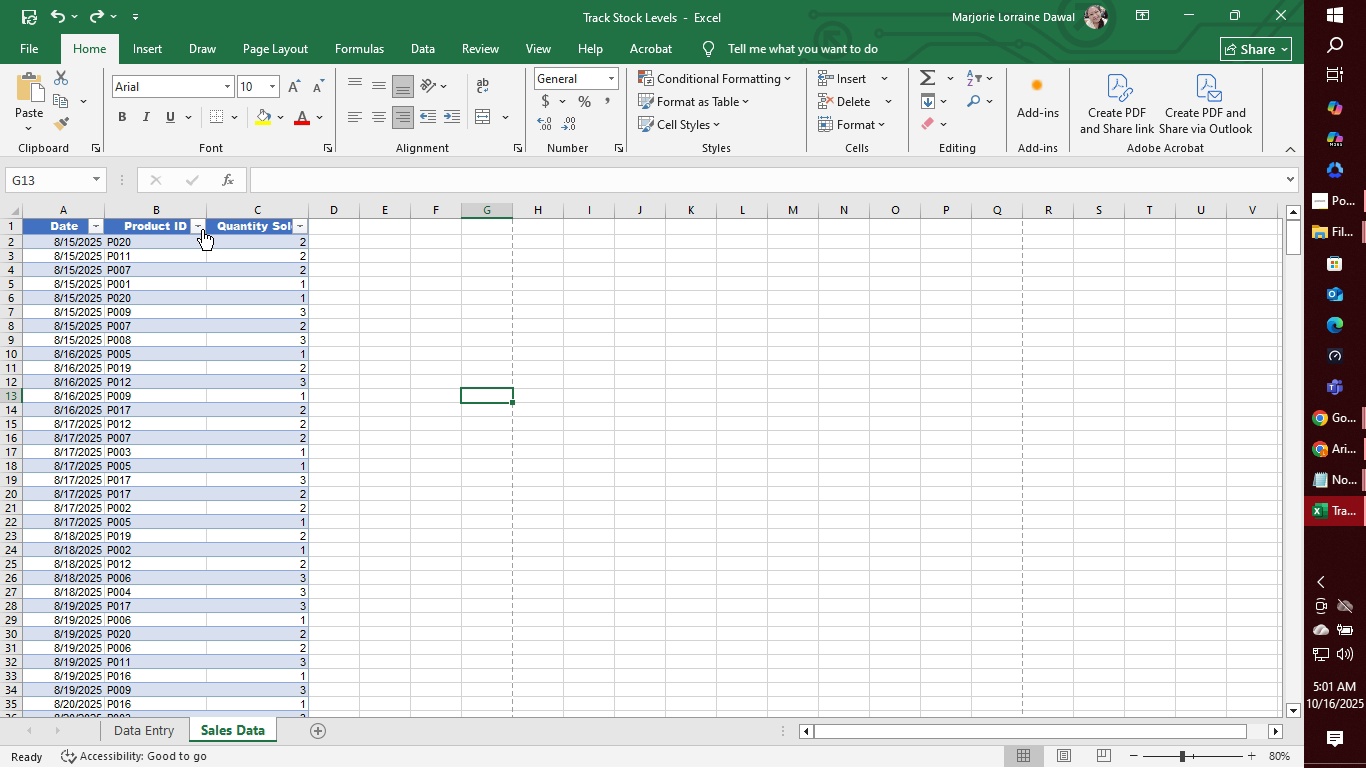 
left_click([200, 228])
 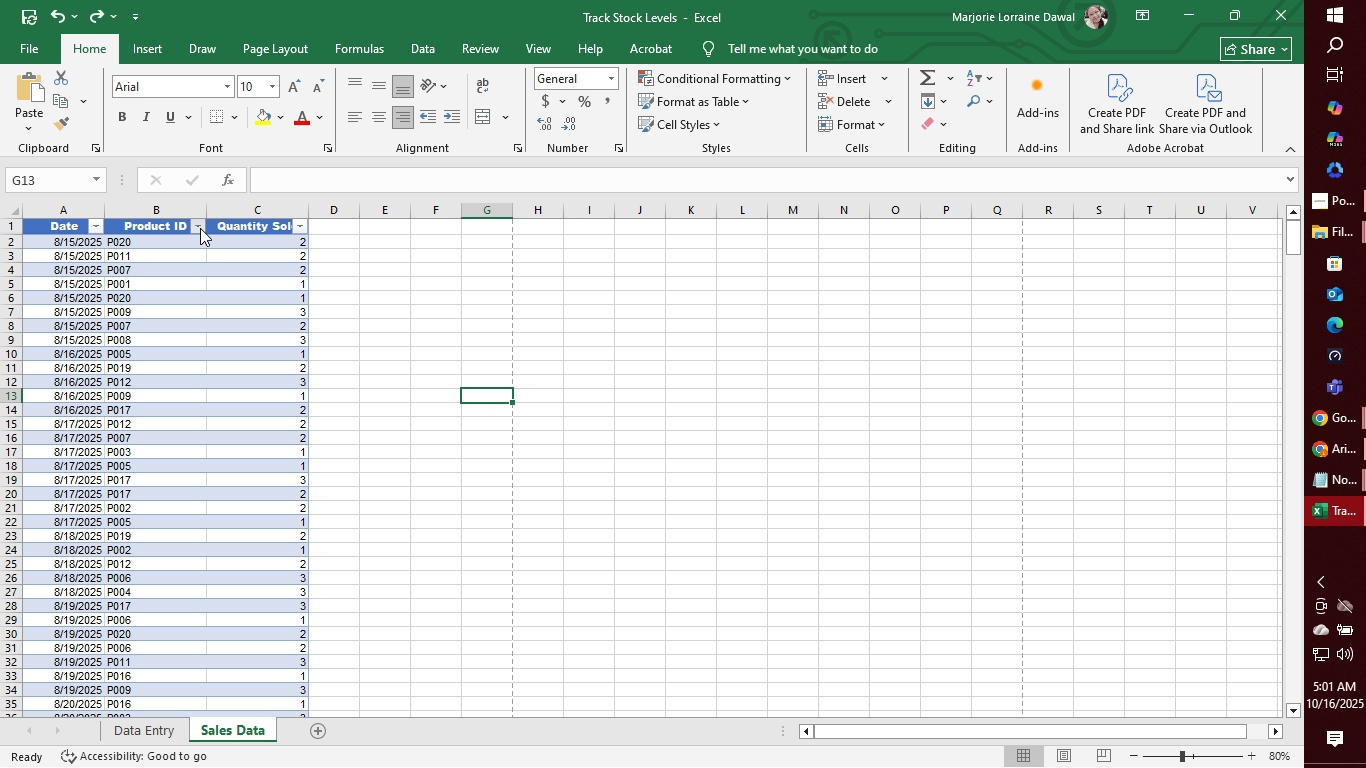 
left_click([200, 228])
 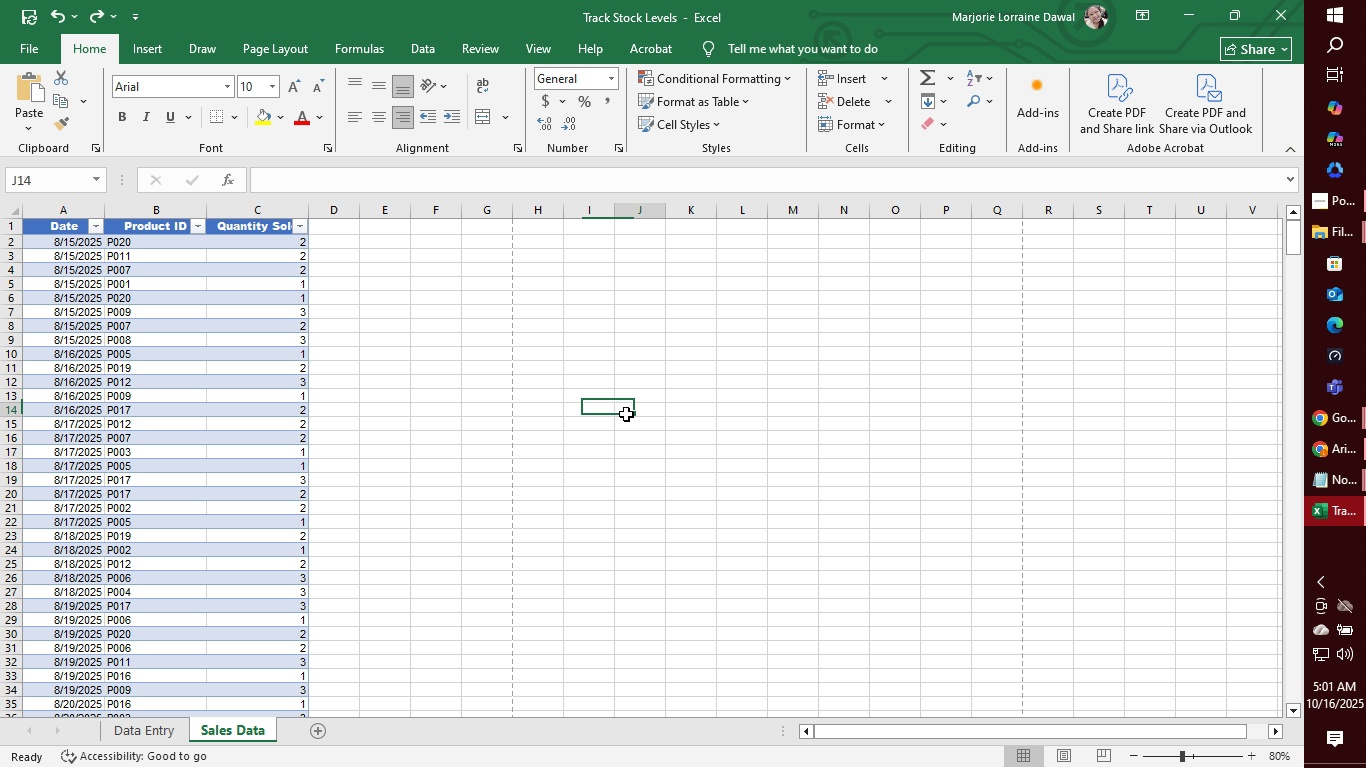 
left_click([626, 414])
 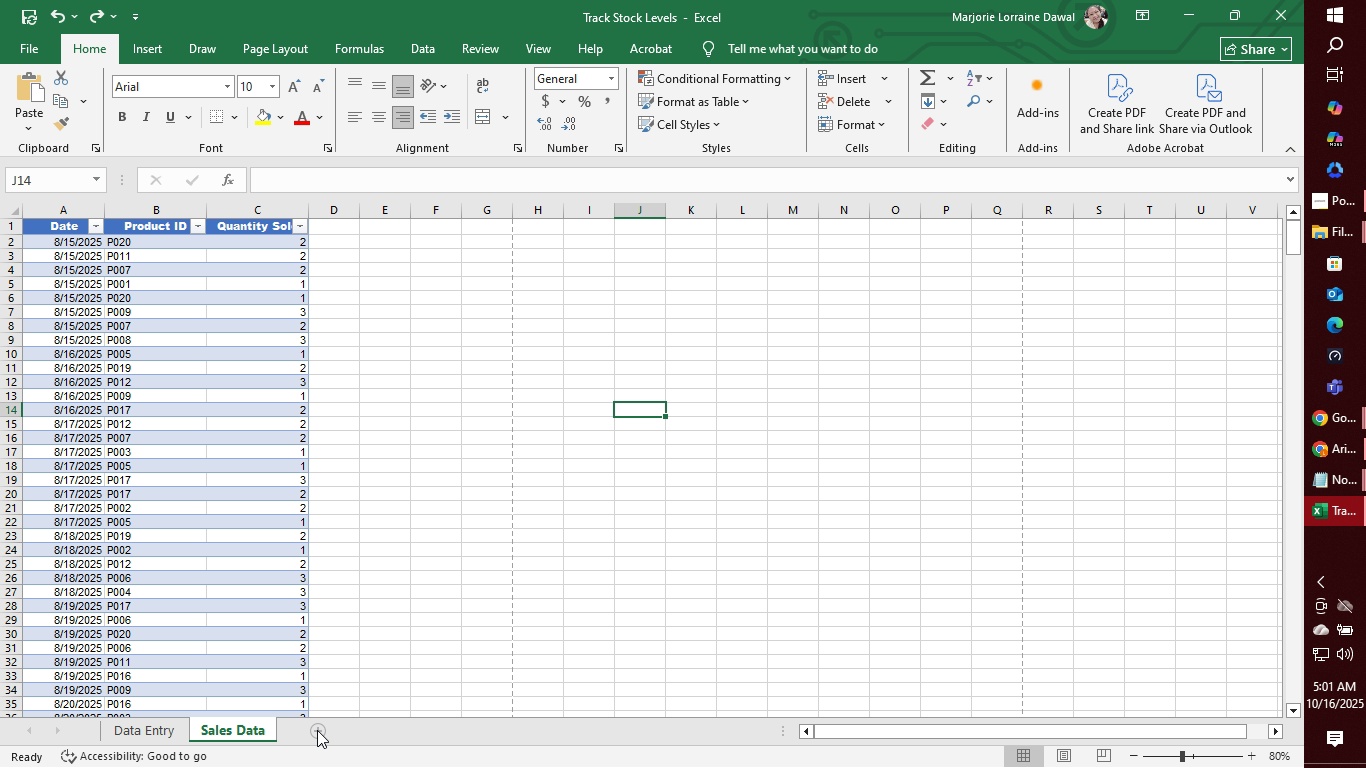 
left_click([317, 730])
 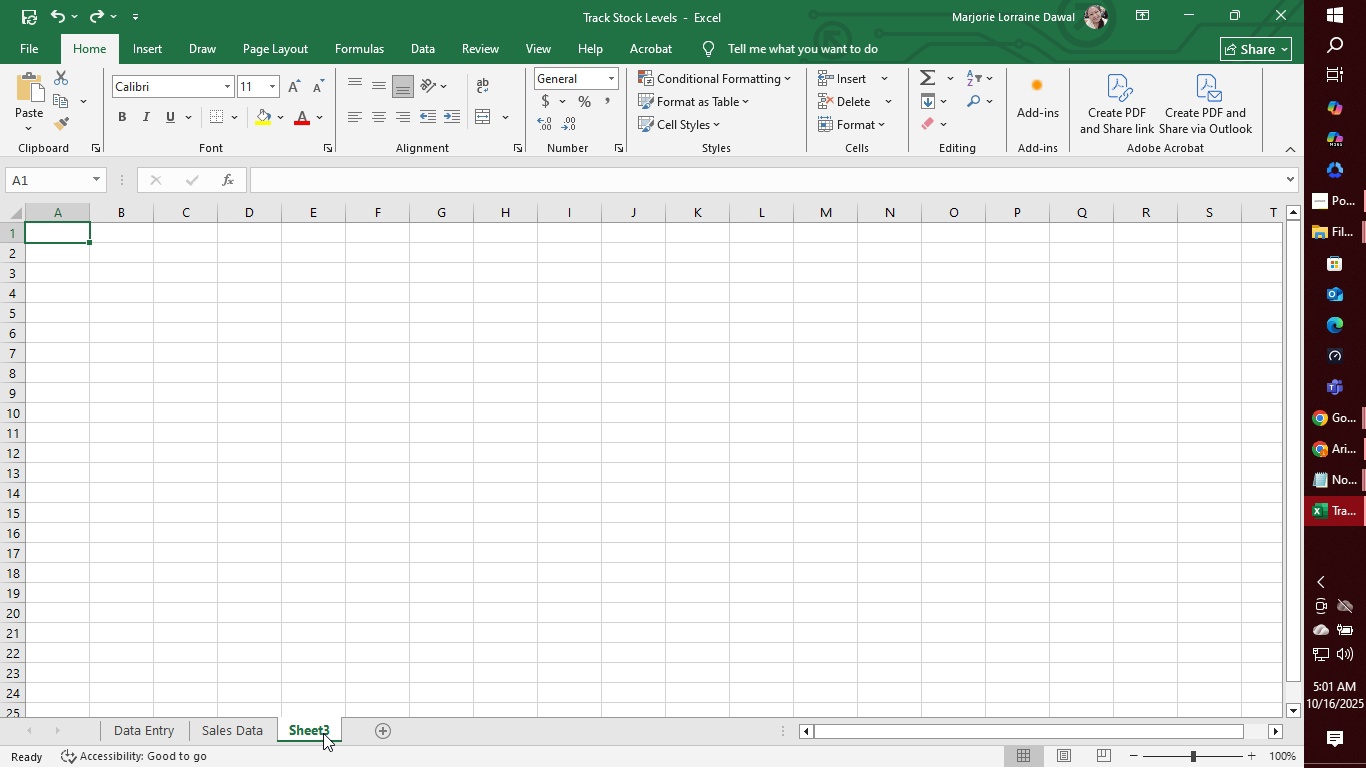 
right_click([302, 727])
 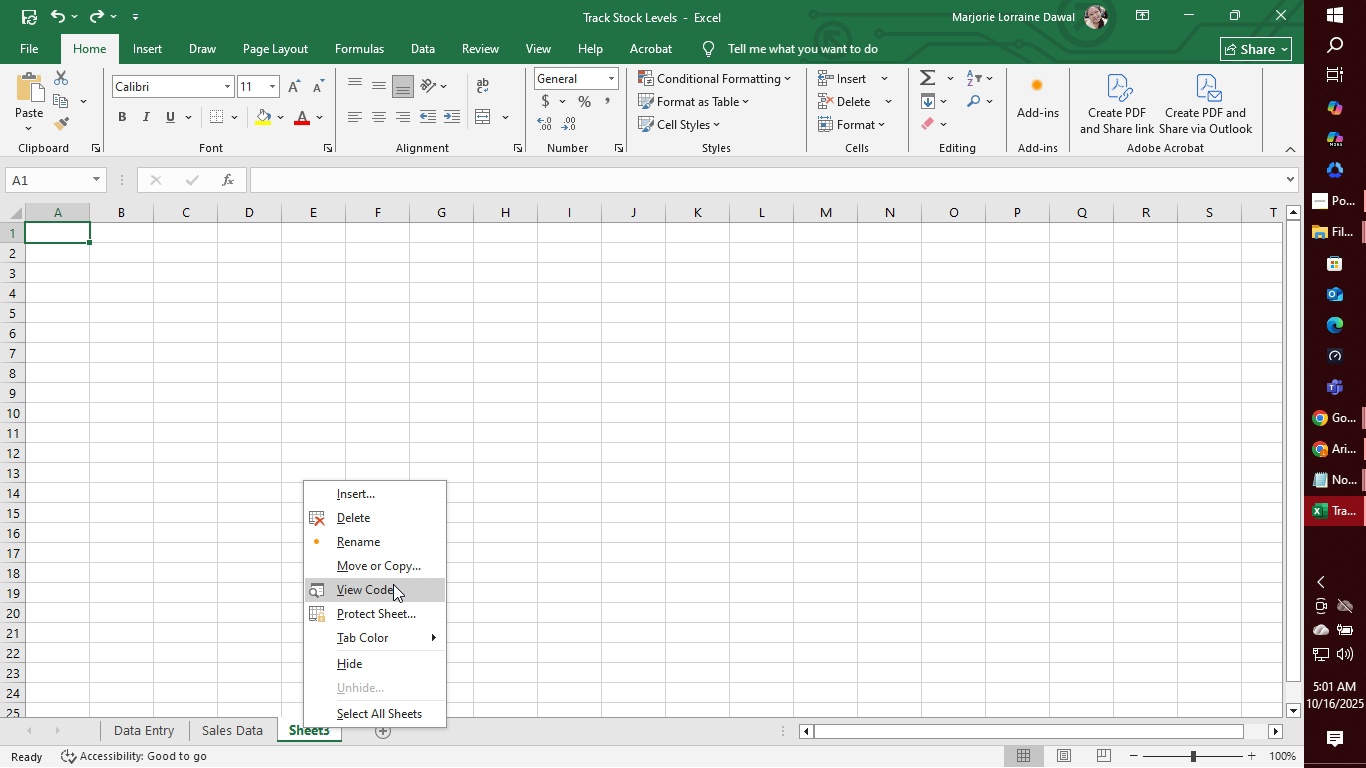 
left_click([396, 536])
 